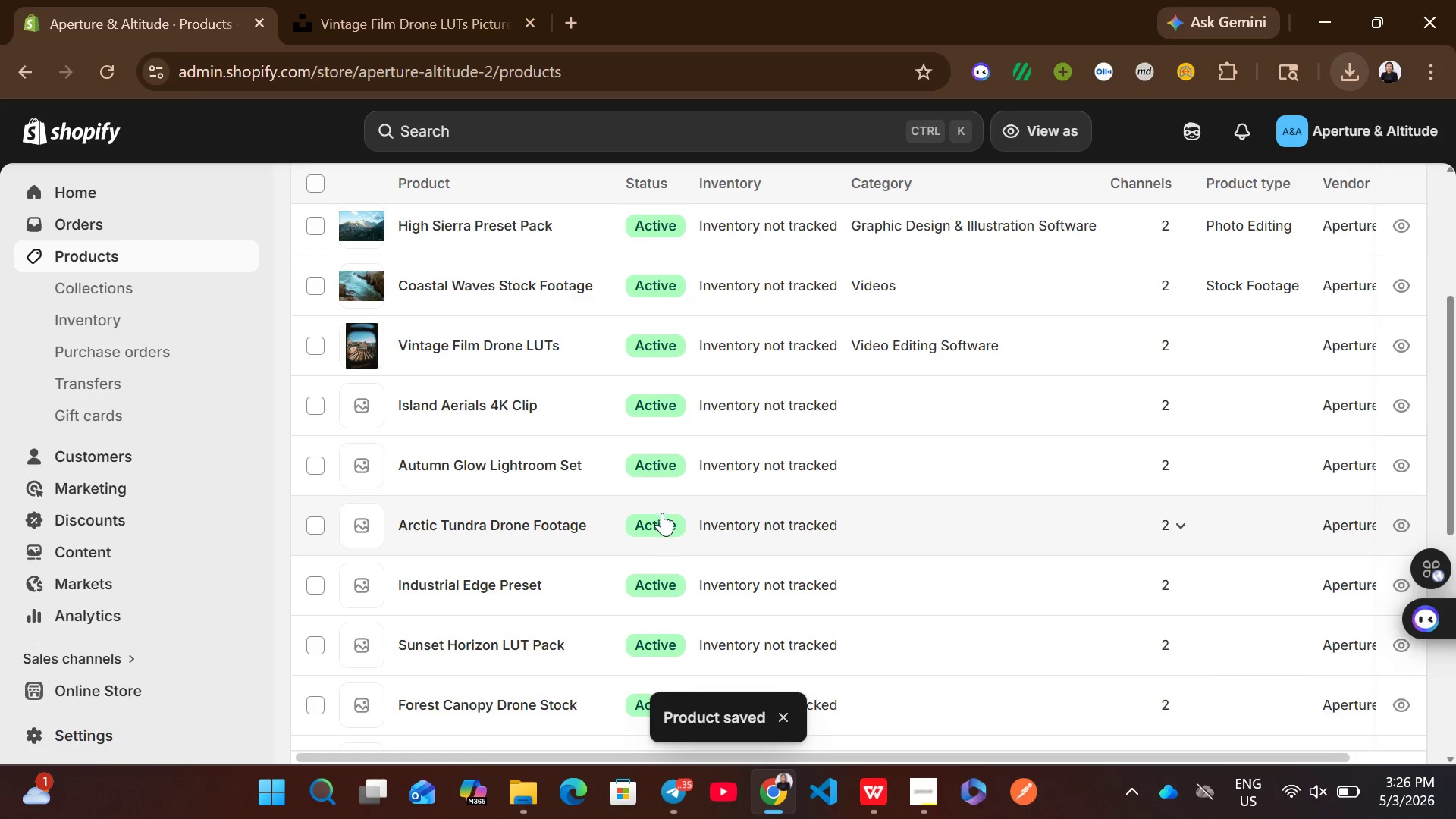 
left_click([861, 348])
 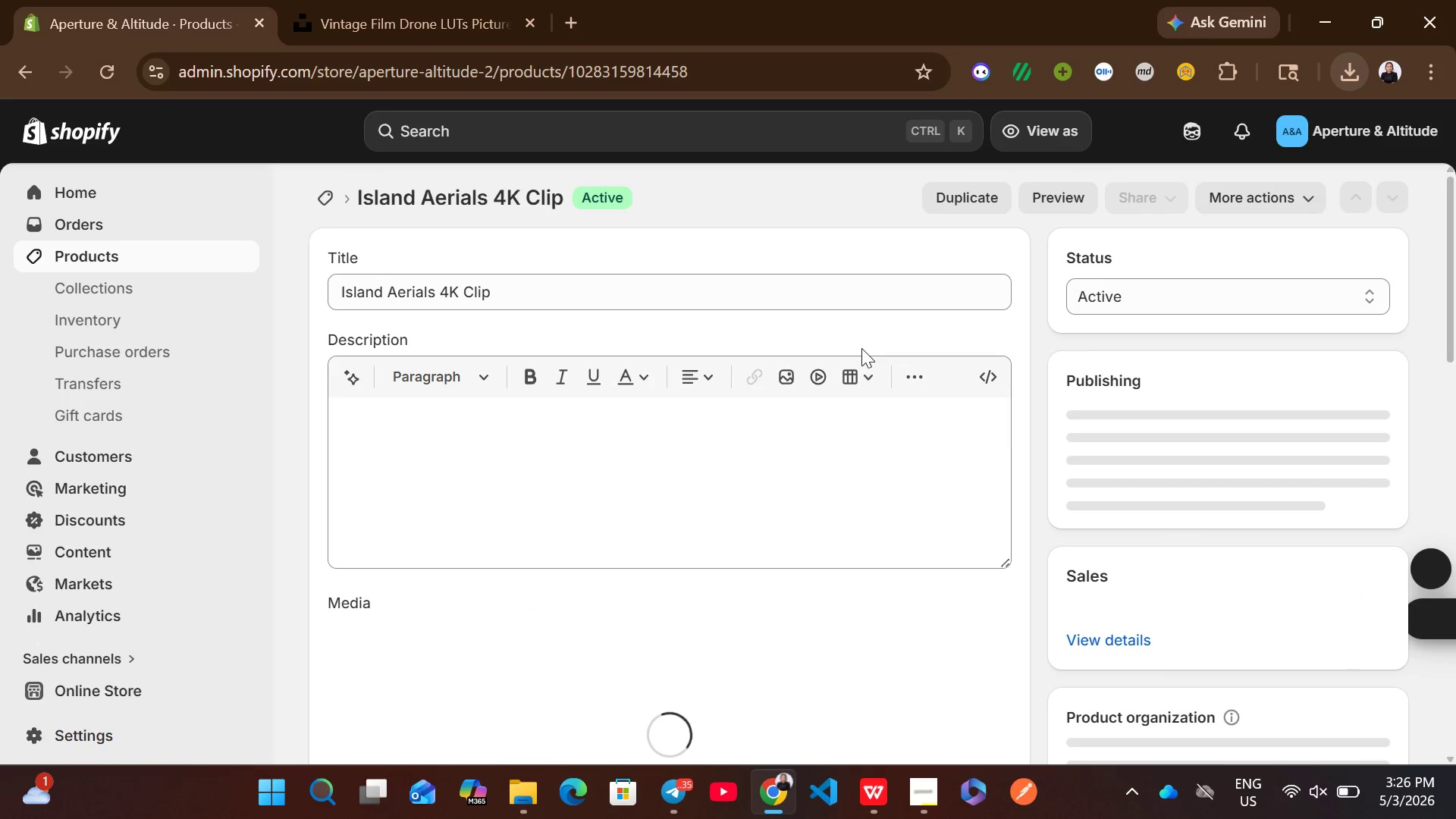 
left_click([796, 458])
 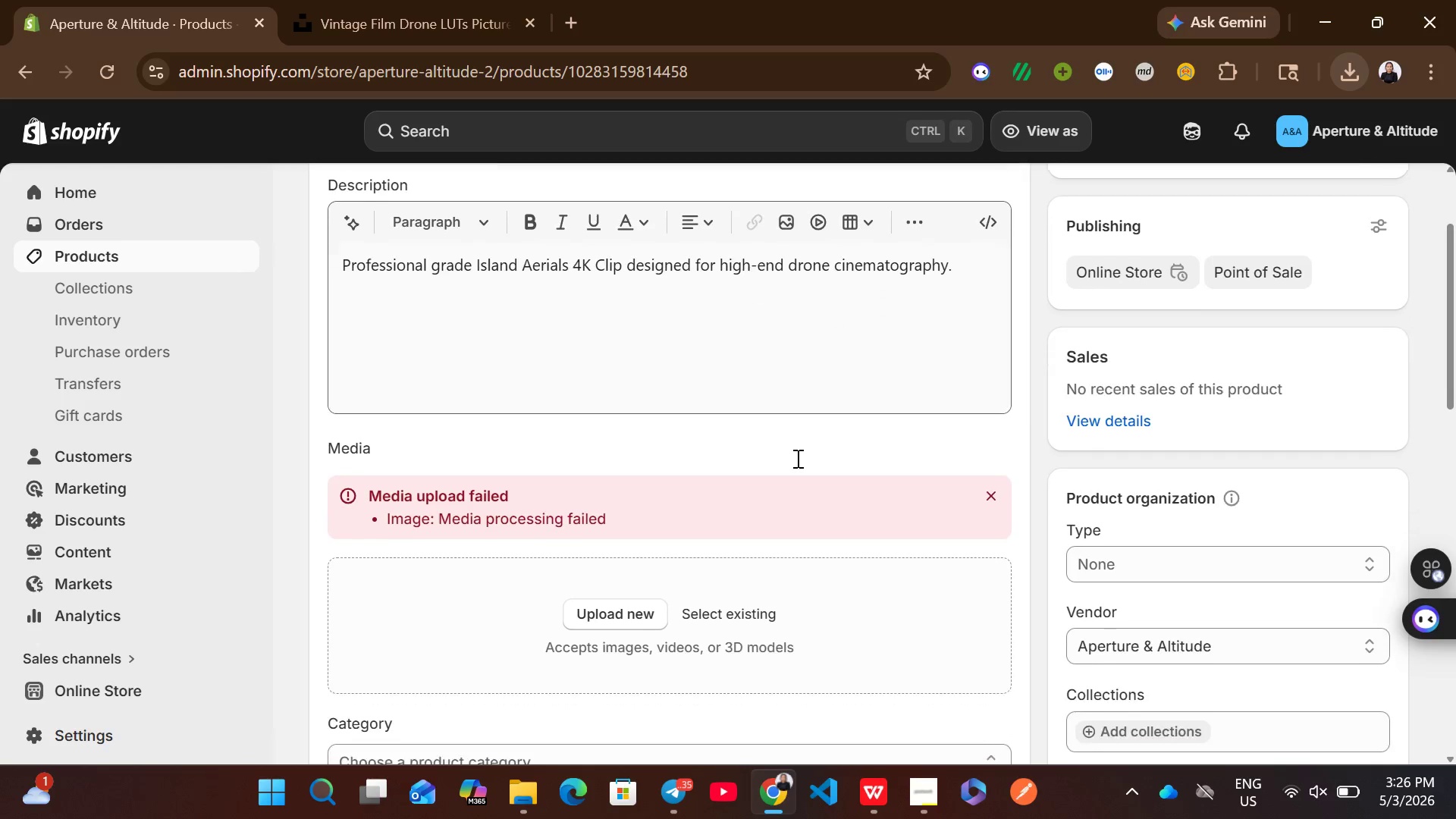 
wait(5.08)
 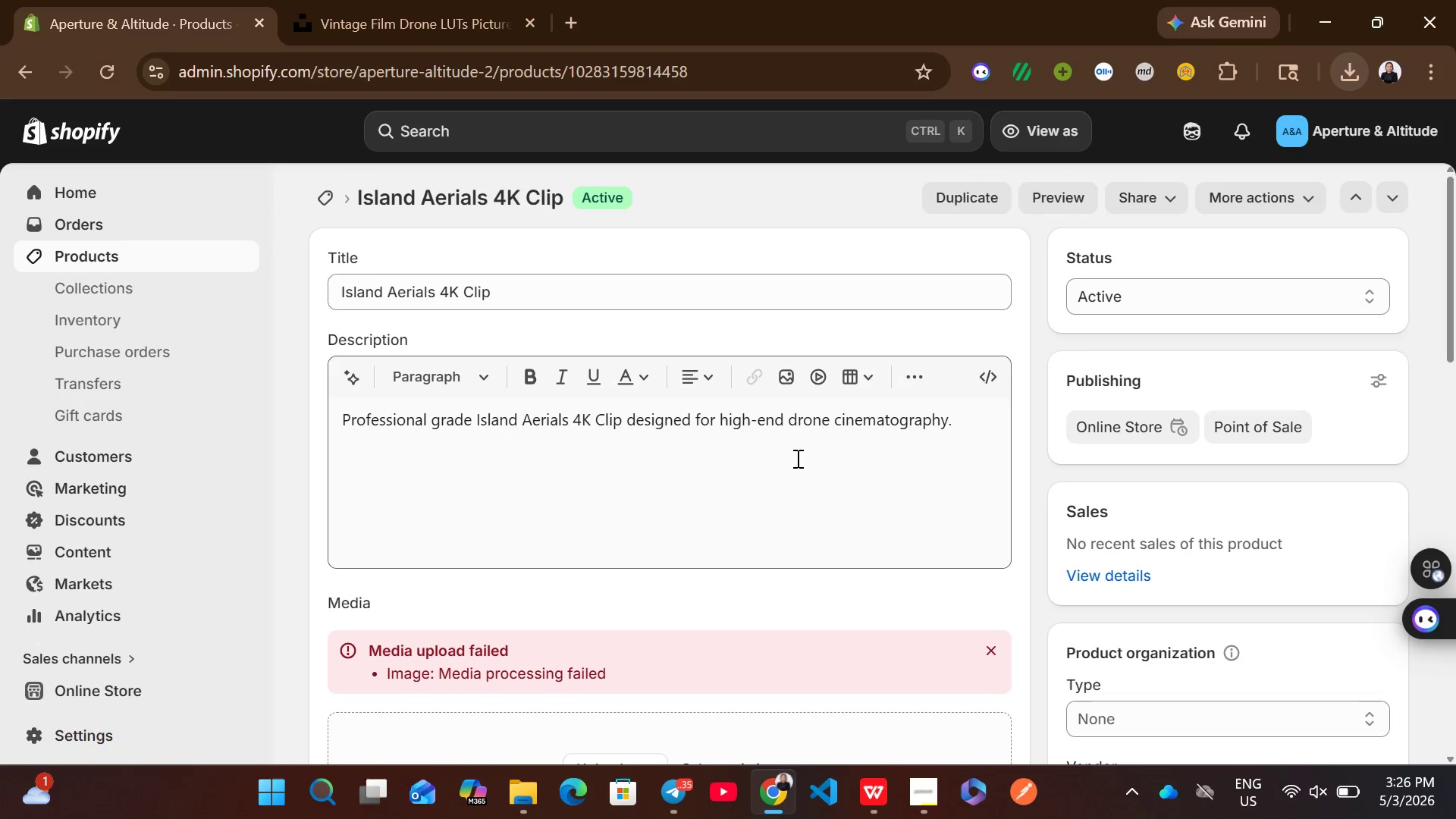 
left_click([996, 499])
 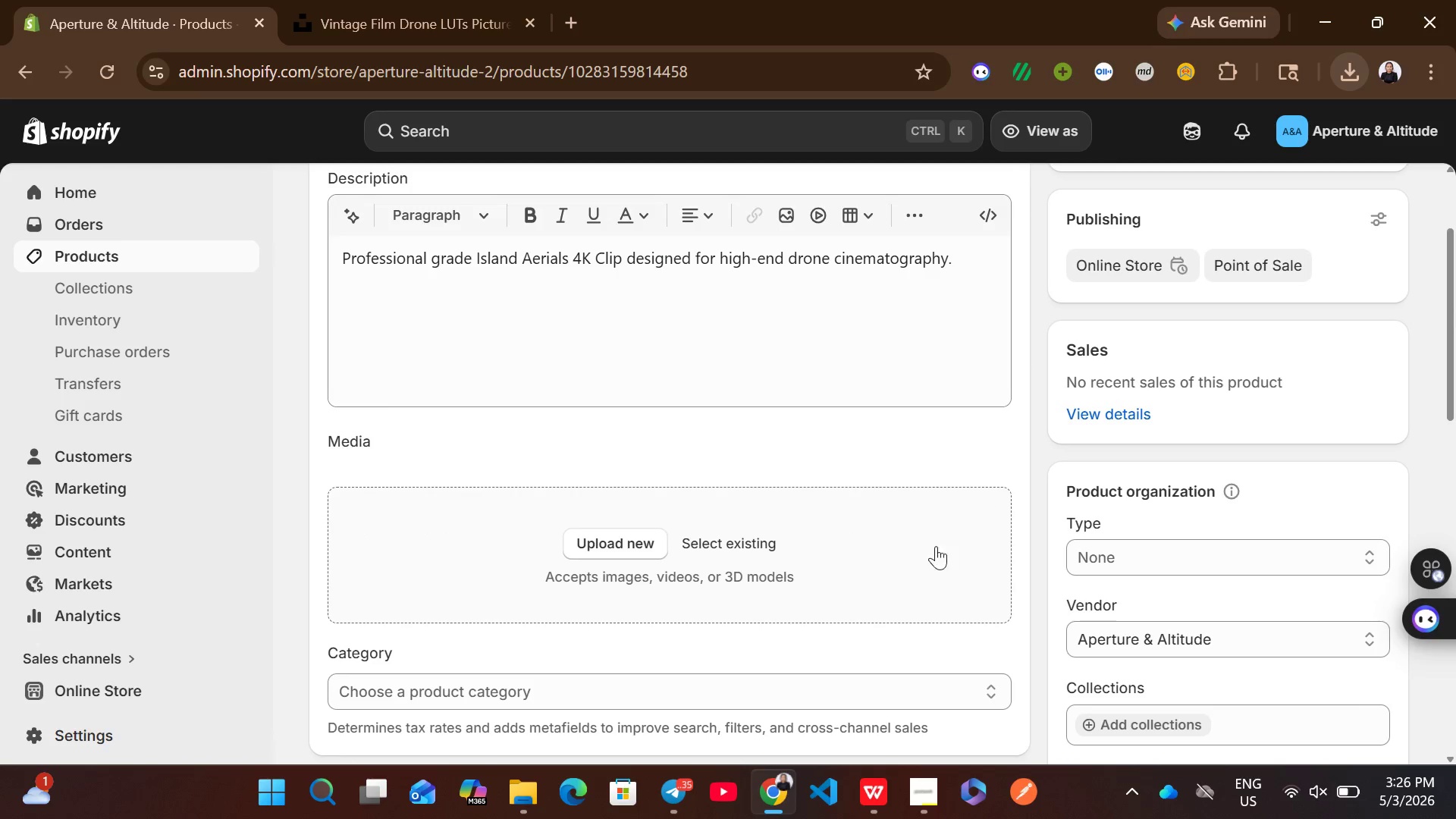 
mouse_move([899, 585])
 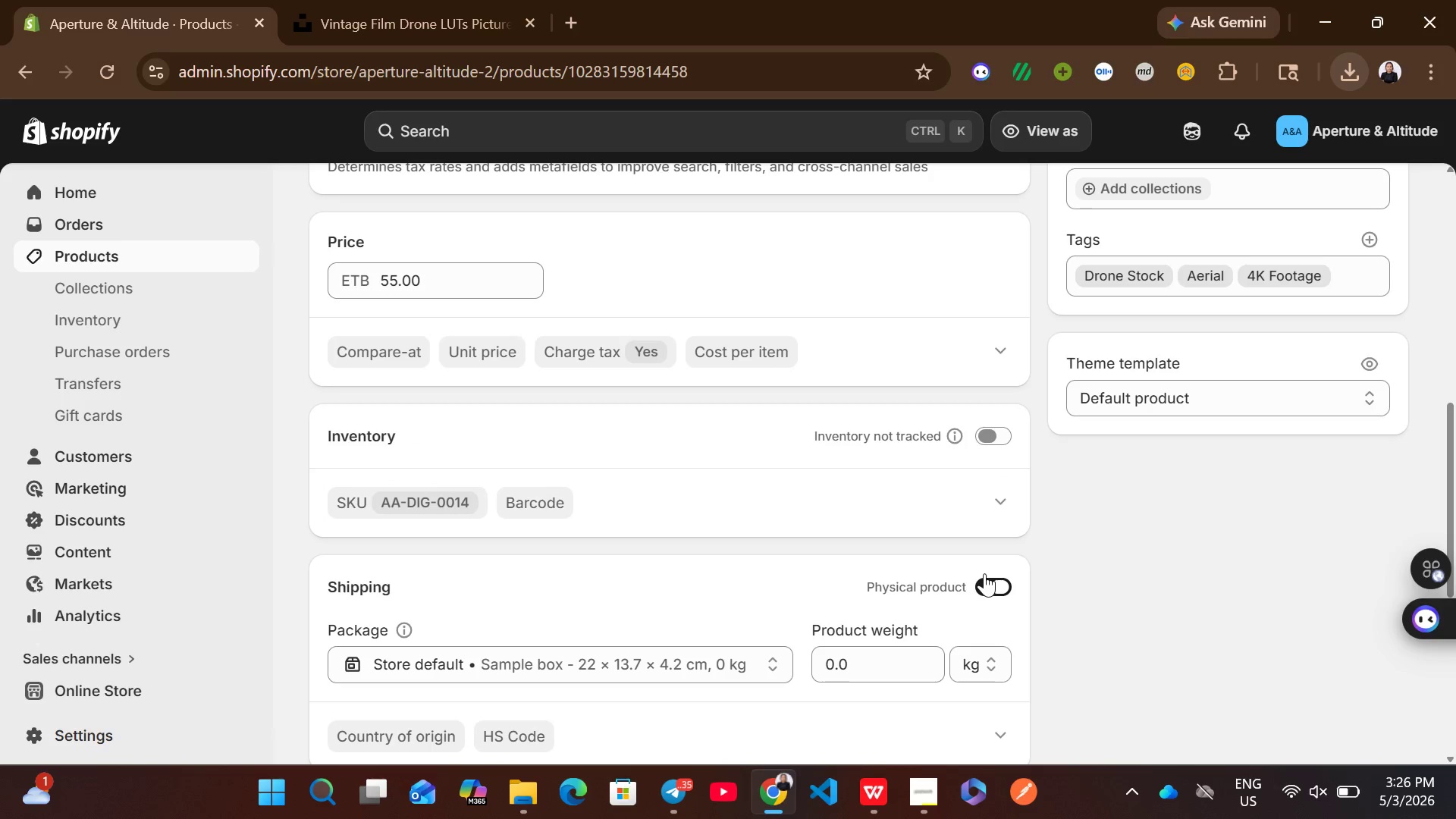 
left_click([994, 578])
 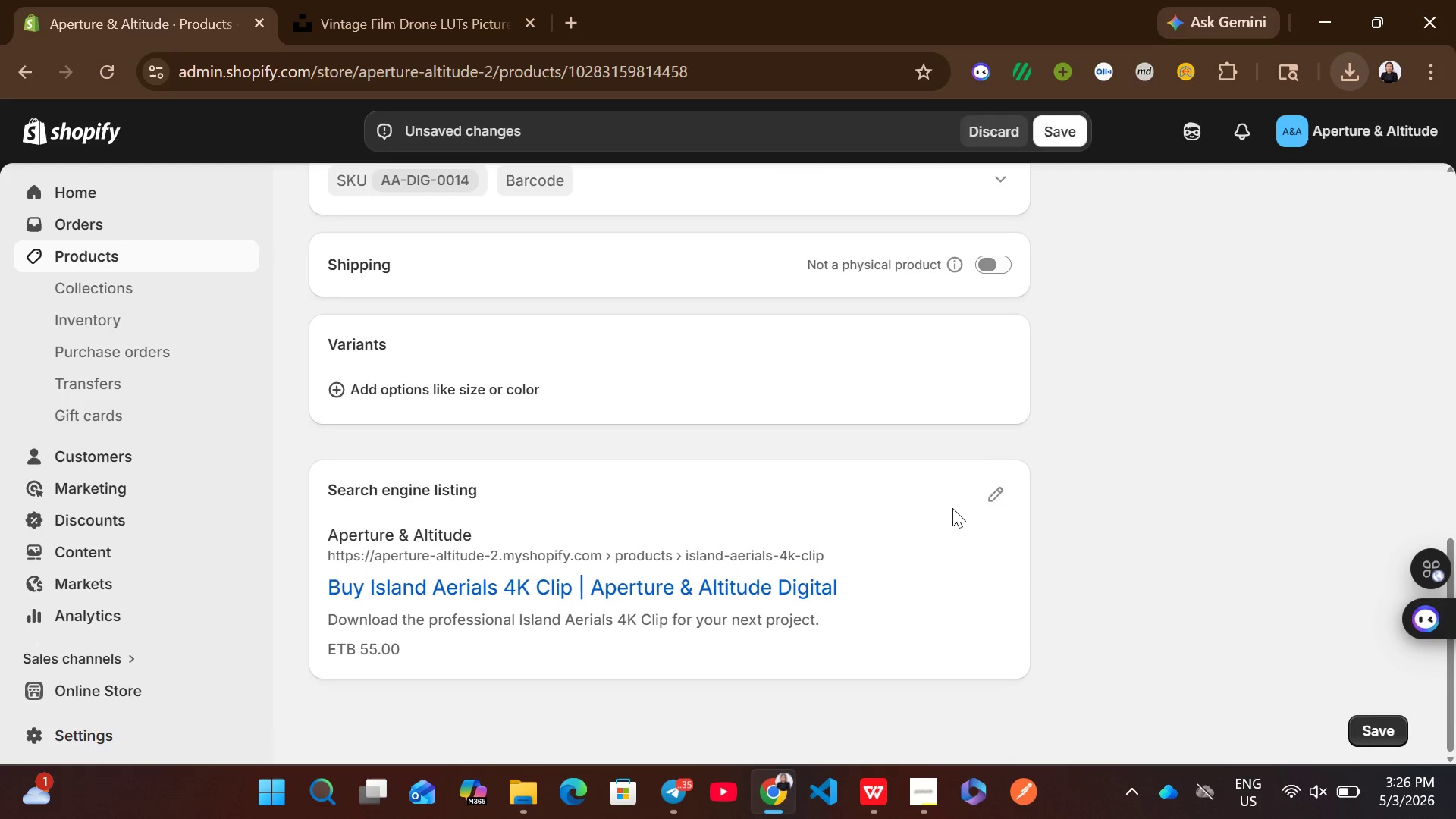 
left_click([996, 501])
 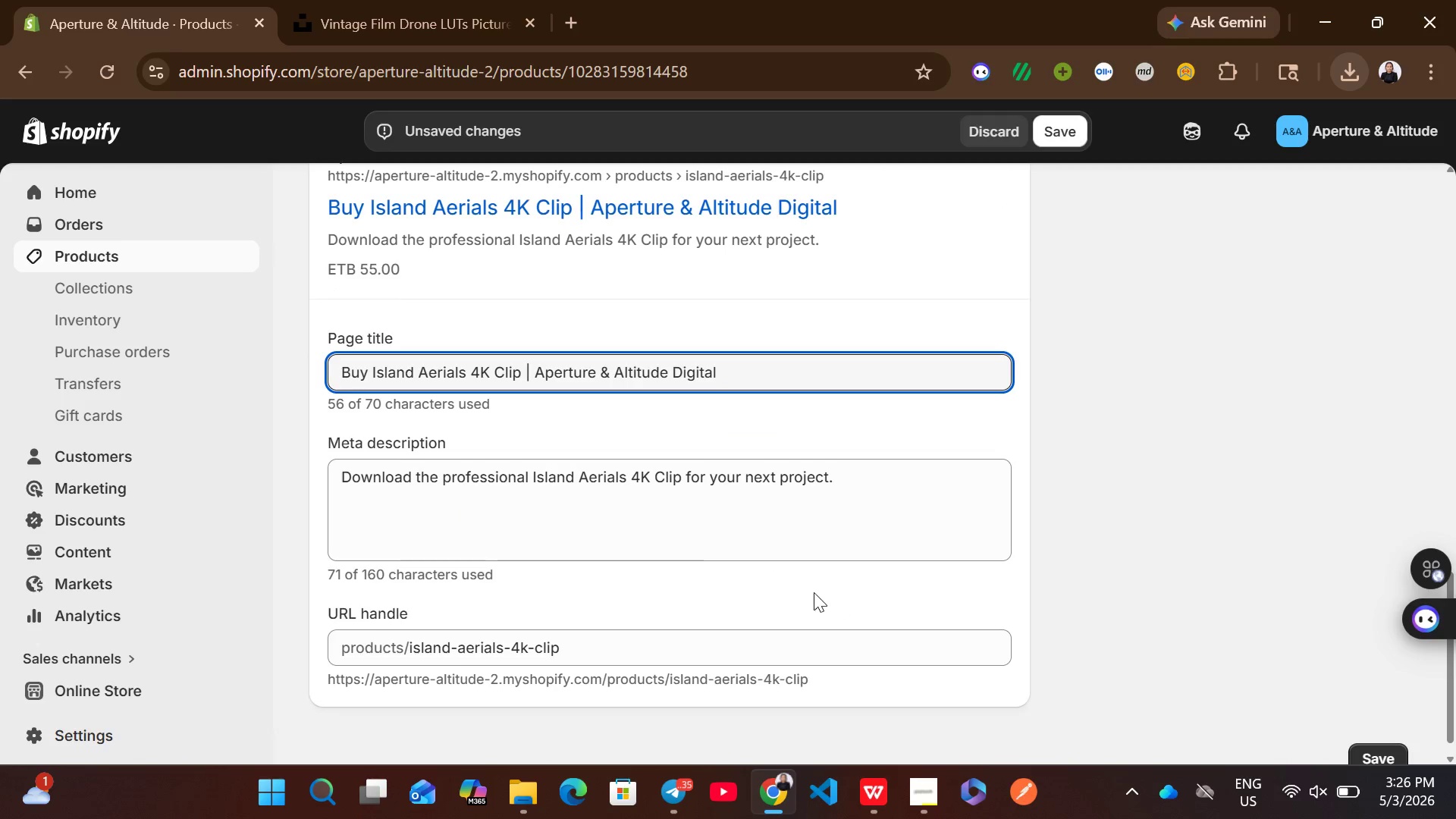 
left_click([648, 524])
 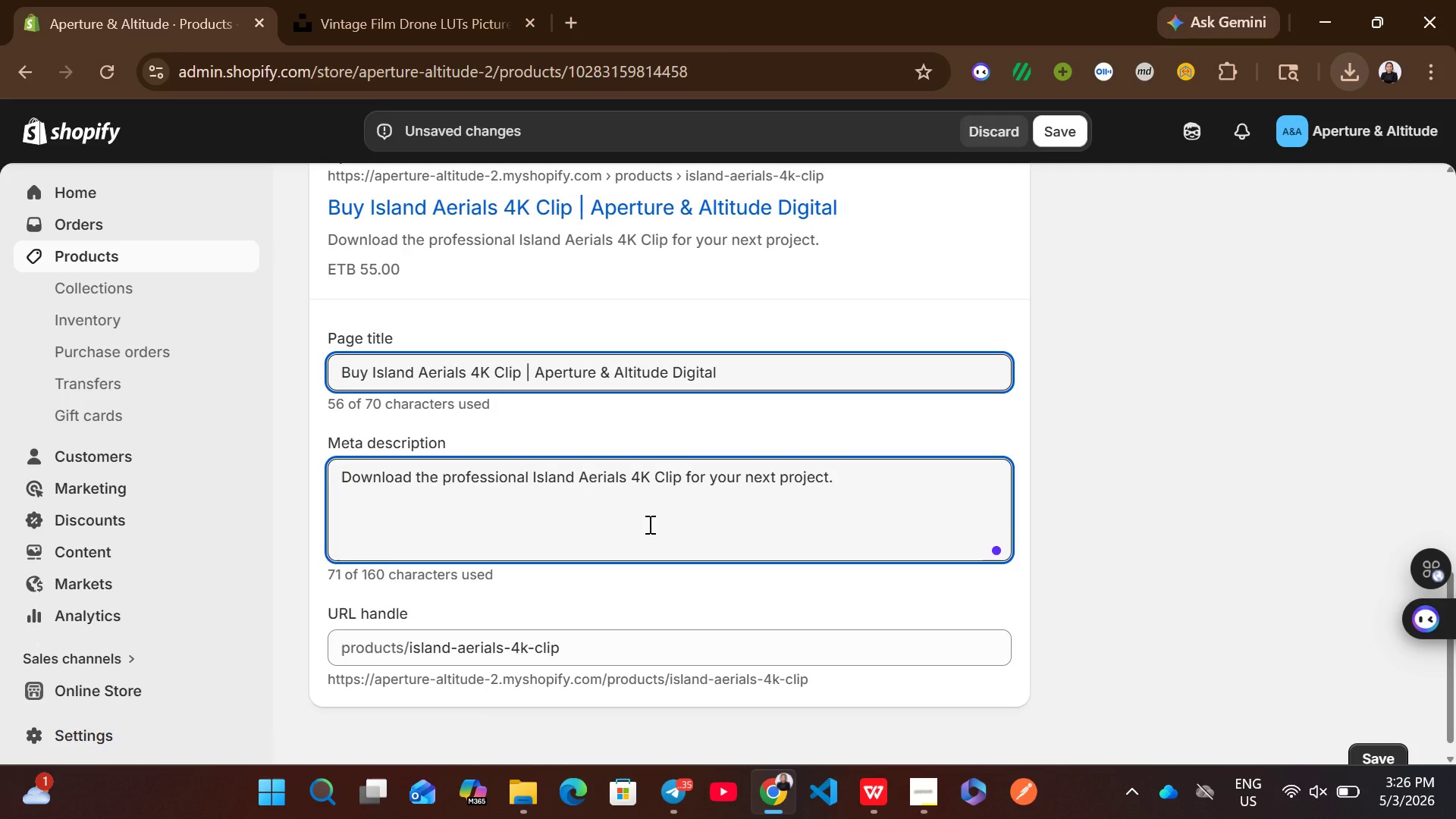 
key(Control+A)
 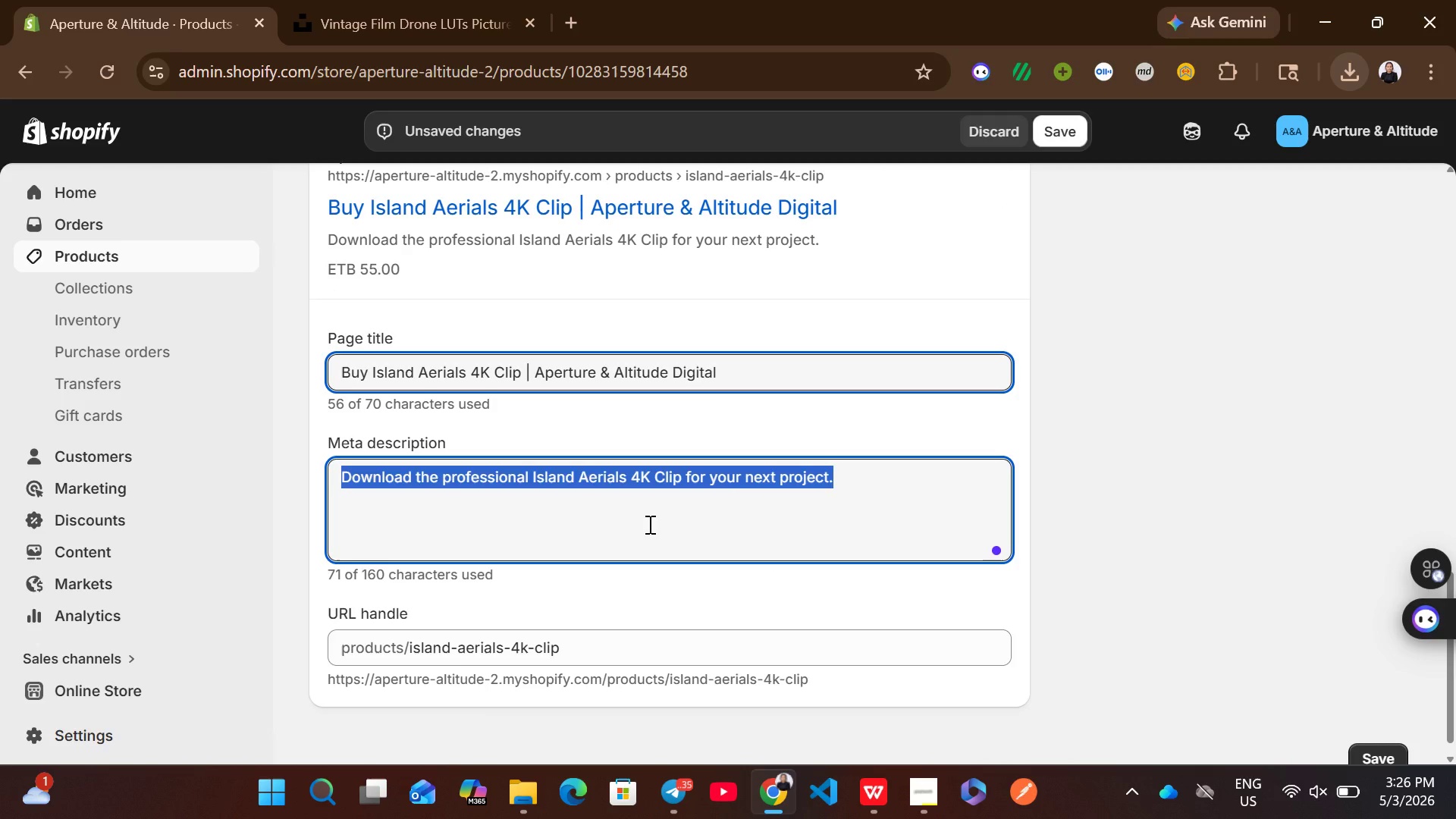 
type(elevate your visual story )
key(Backspace)
type(telling with the island aerials 4k clip )
key(Backspace)
type(. this professional-grade )
 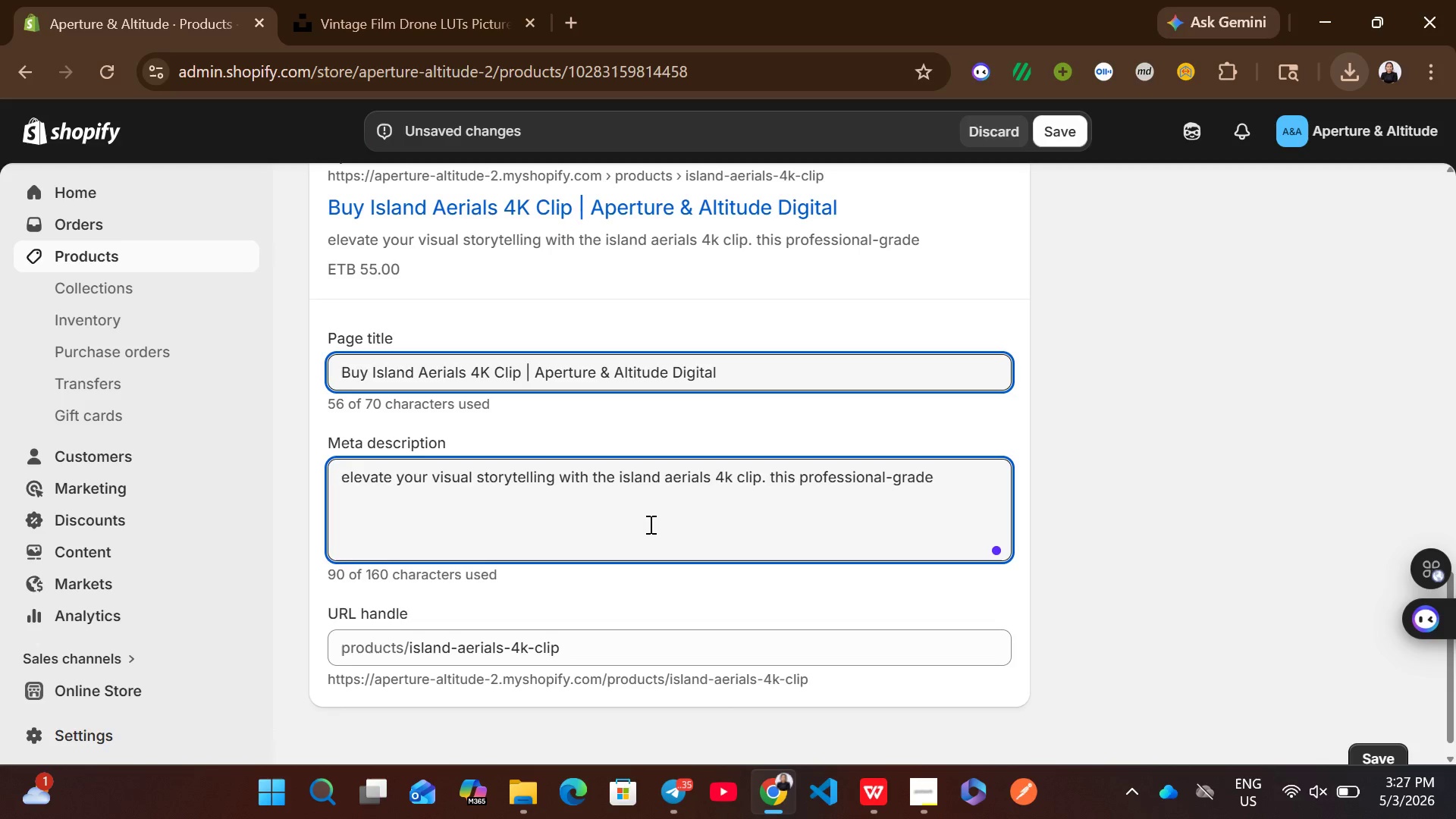 
type(asset is perfect for )
 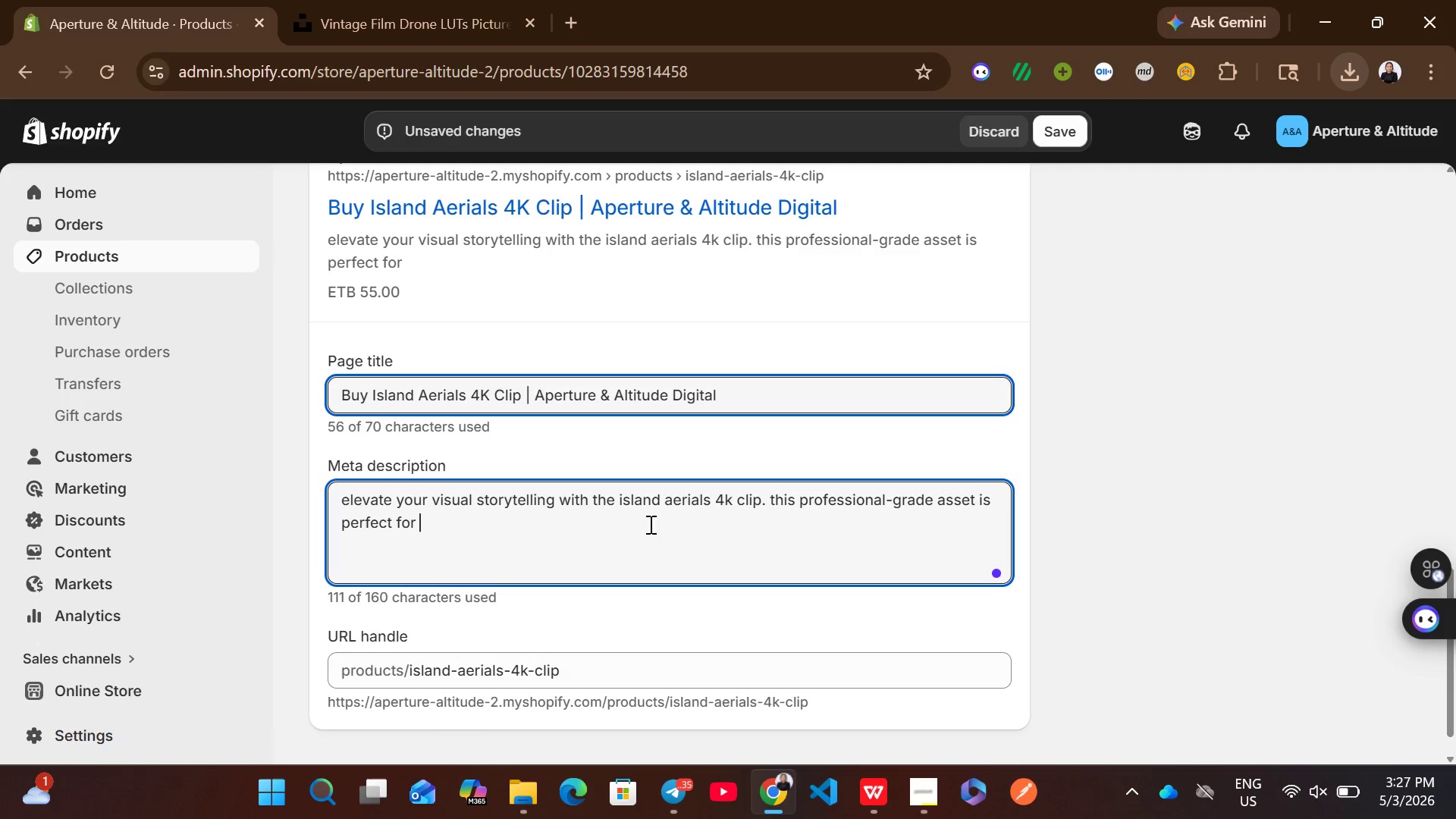 
wait(5.83)
 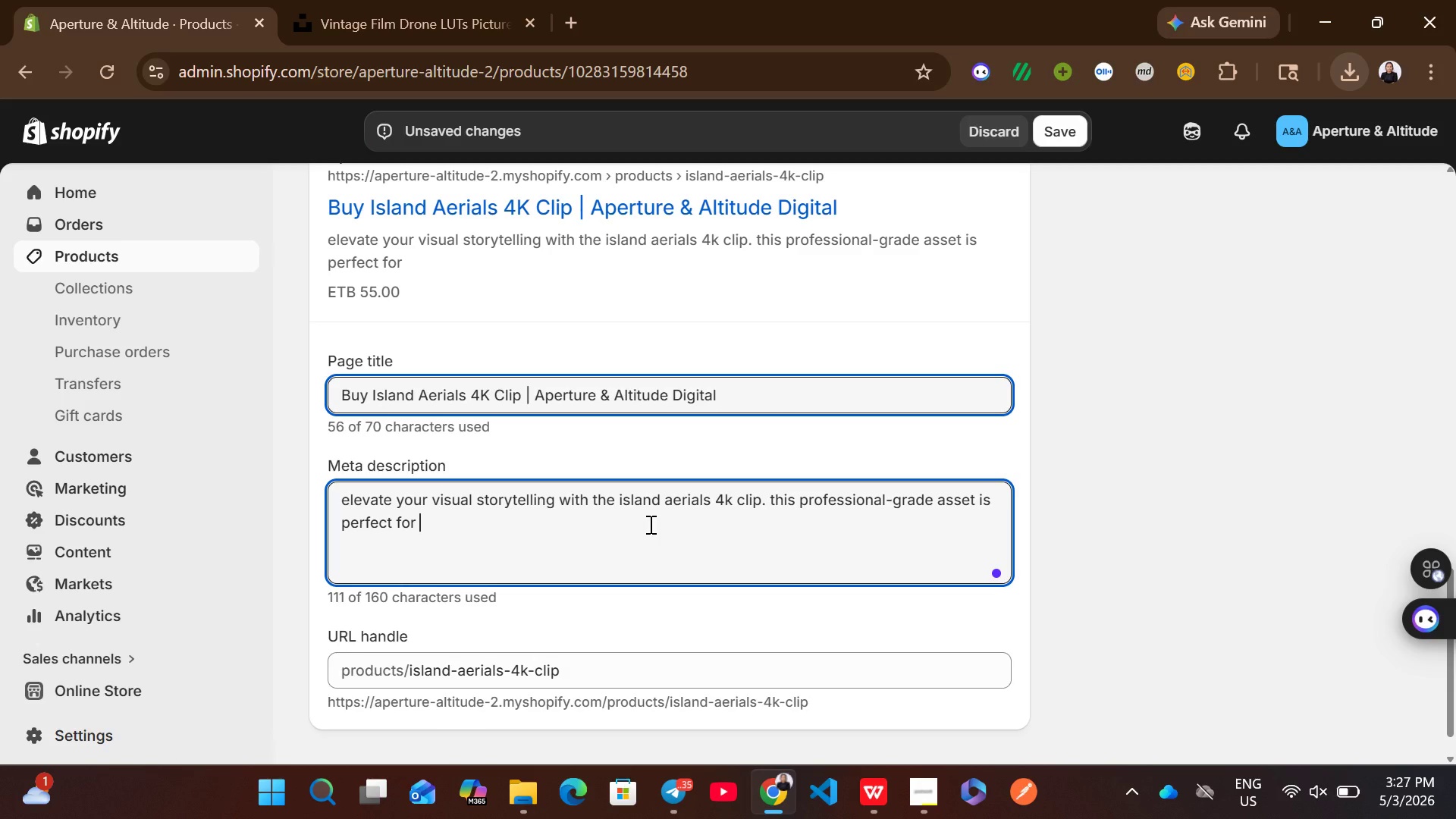 
type(drone photographers and )
 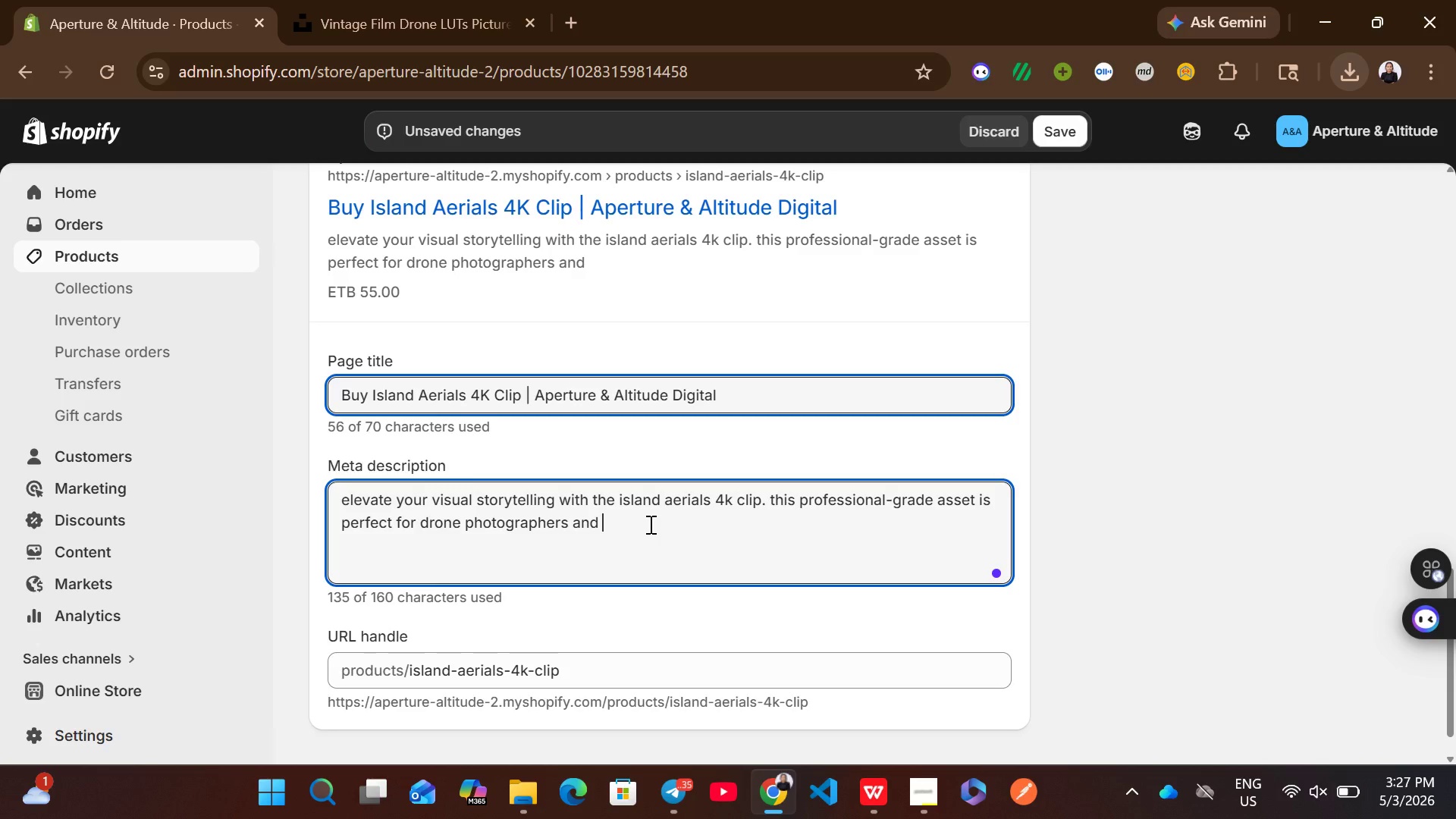 
wait(5.92)
 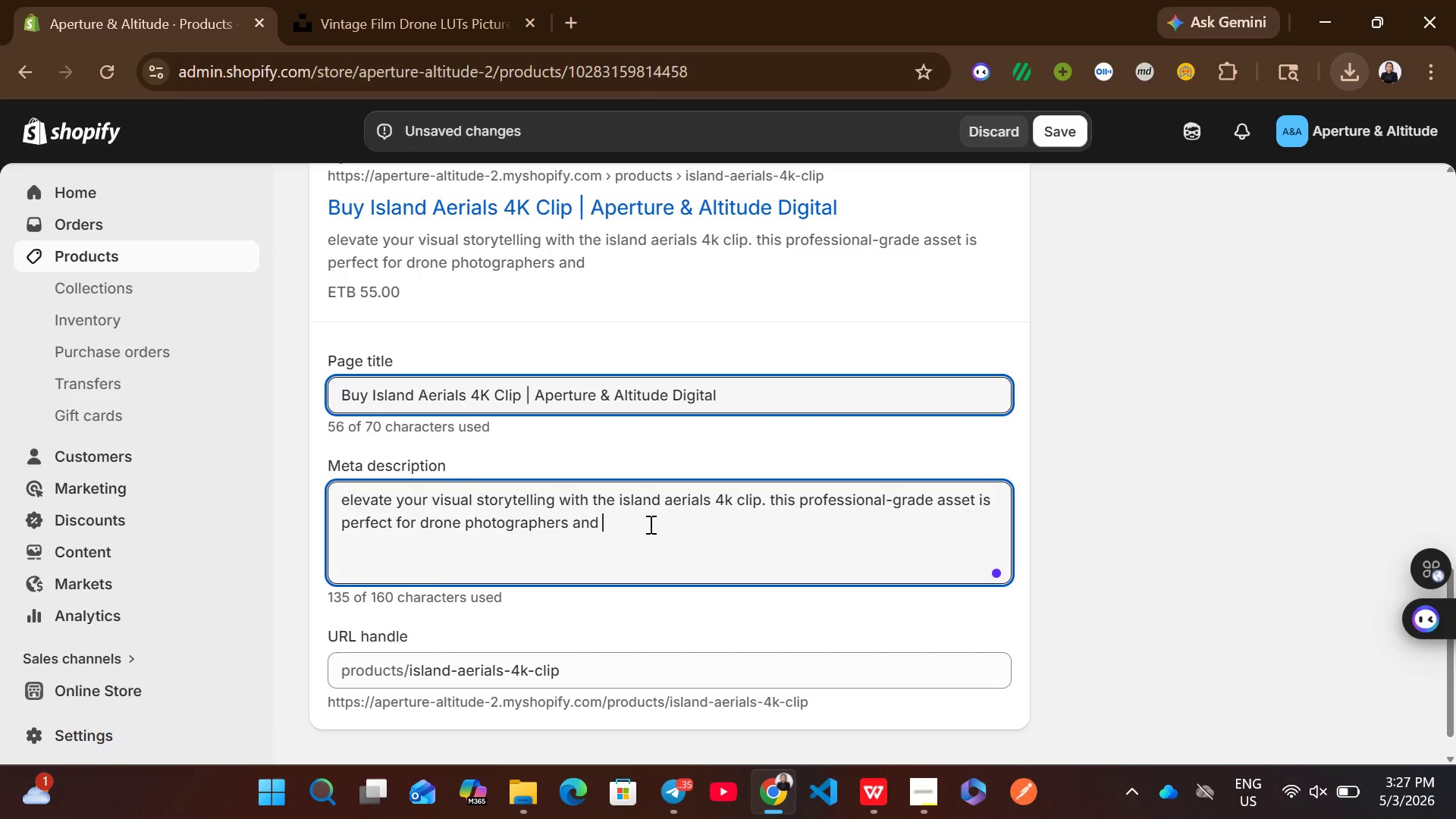 
type(content creatore)
key(Backspace)
type(s looking for a drone stock finish. instant download.)
 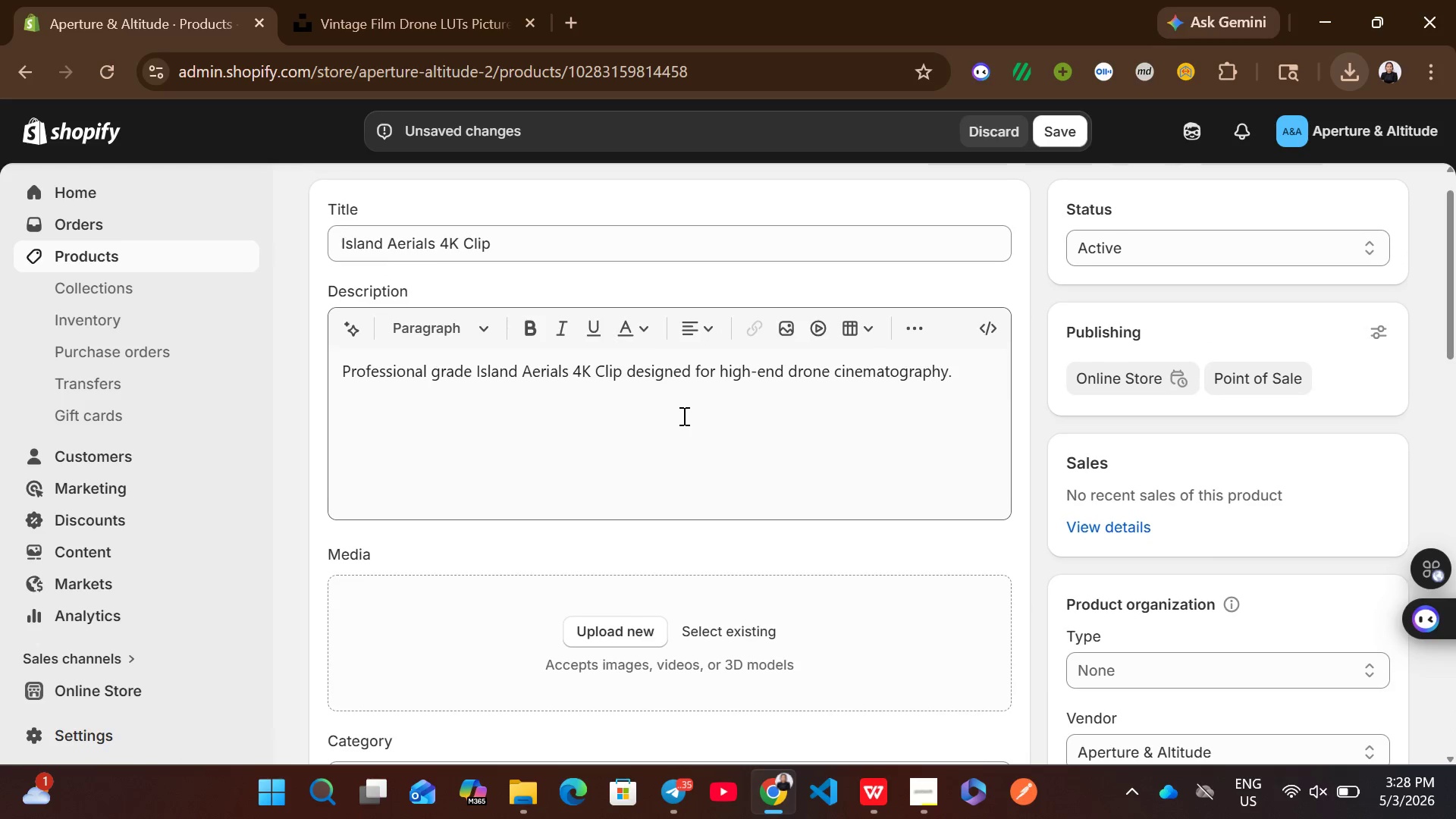 
wait(5.92)
 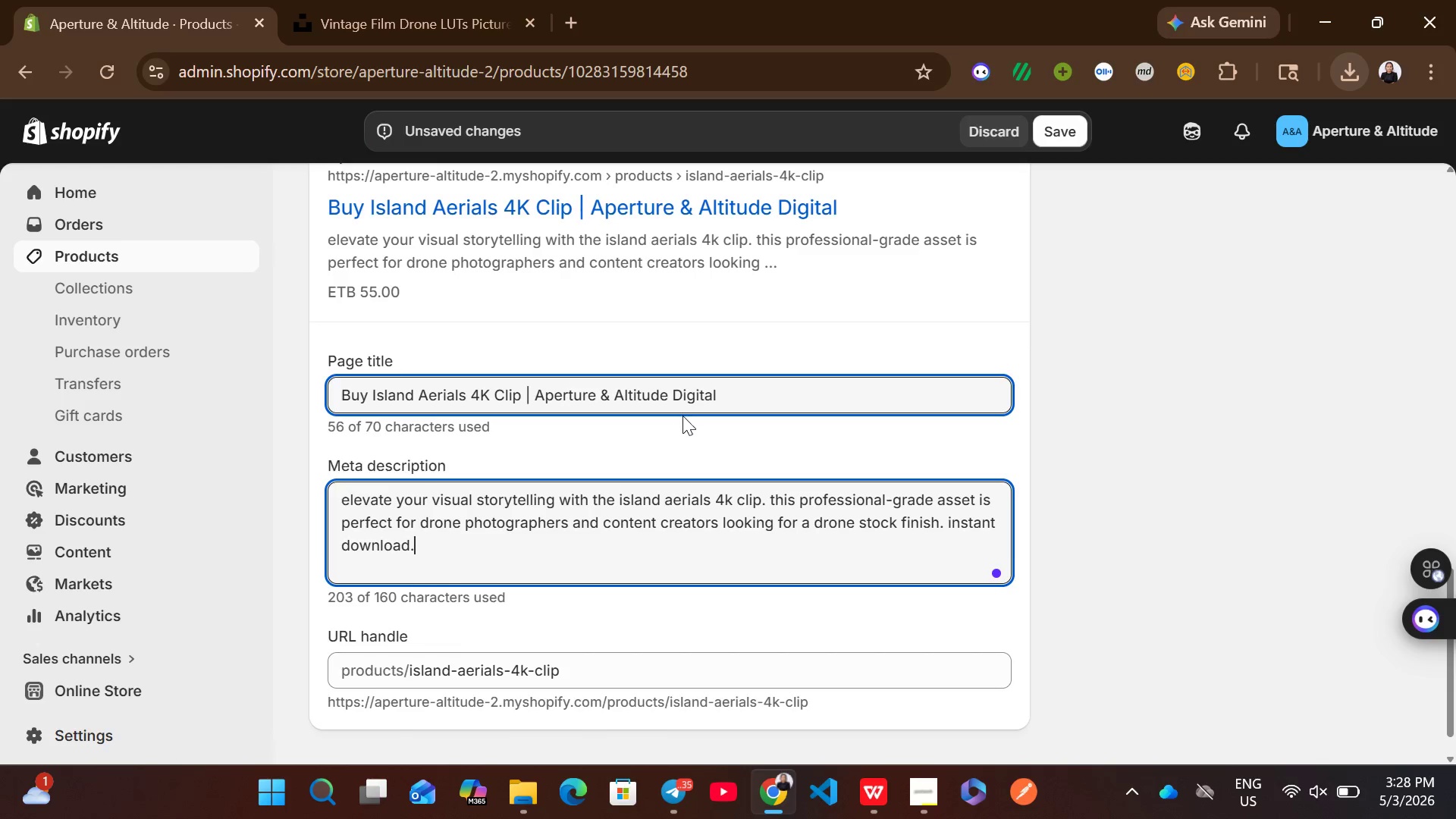 
left_click([523, 187])
 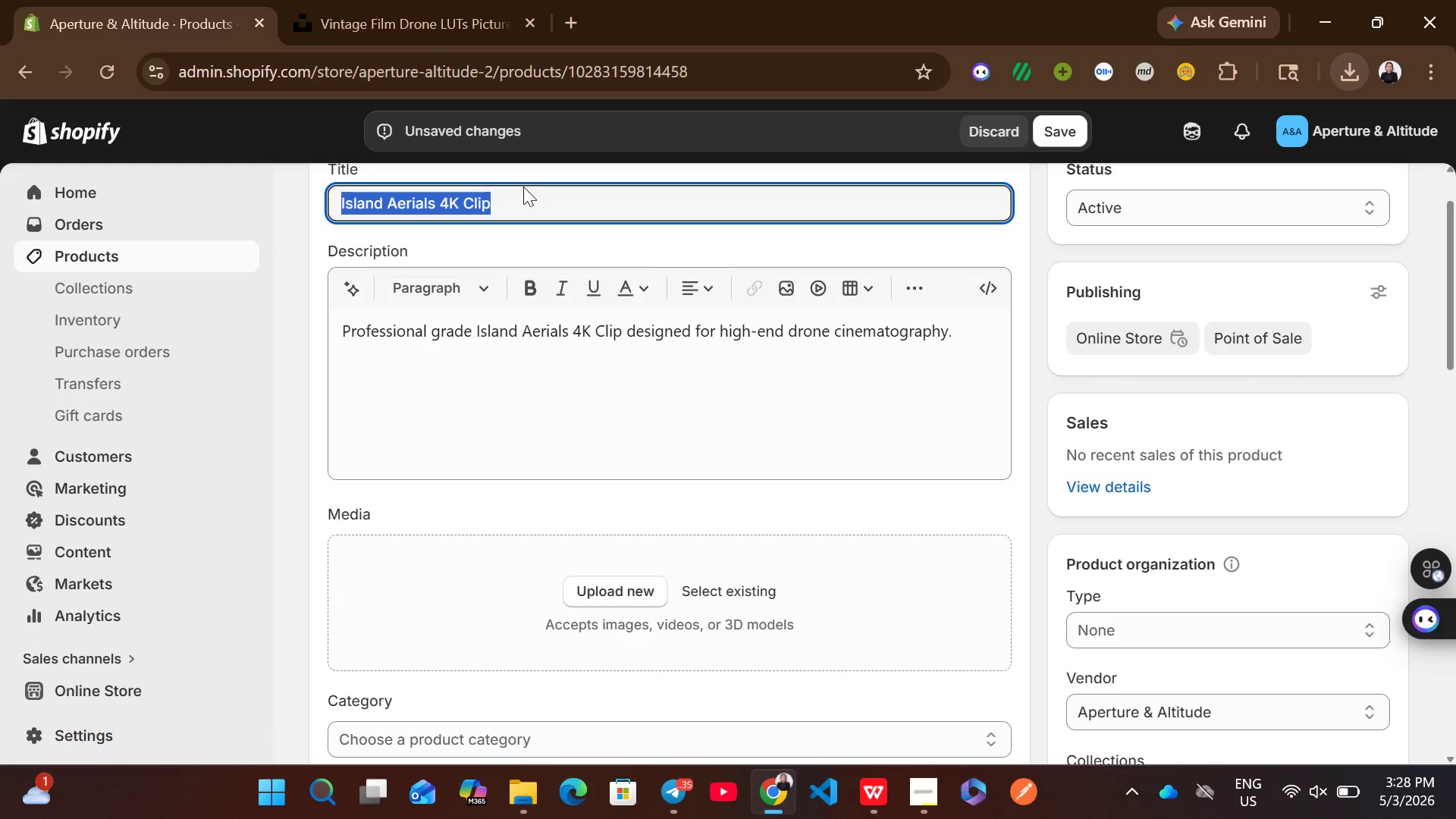 
key(Control+C)
 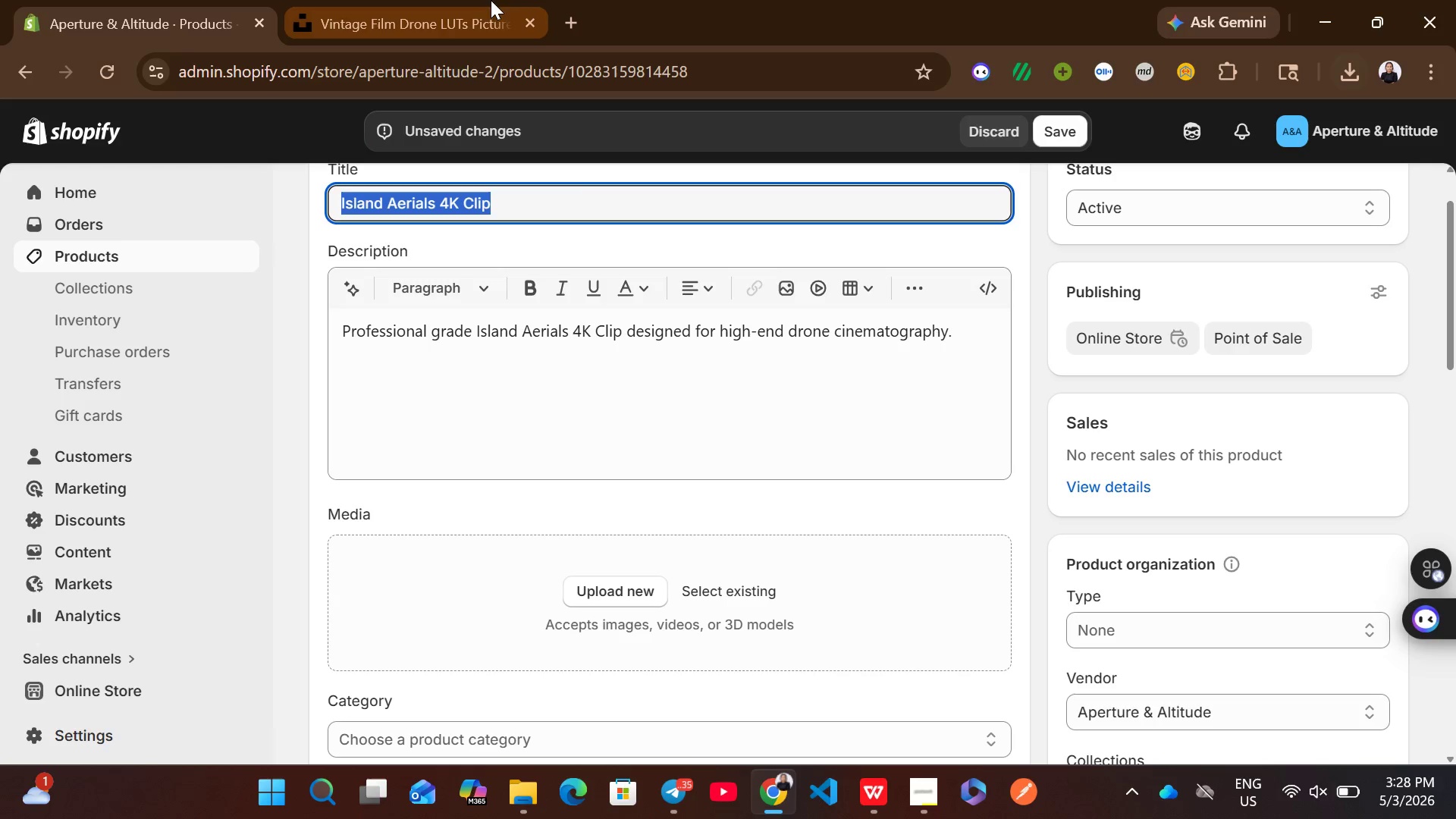 
left_click([463, 0])
 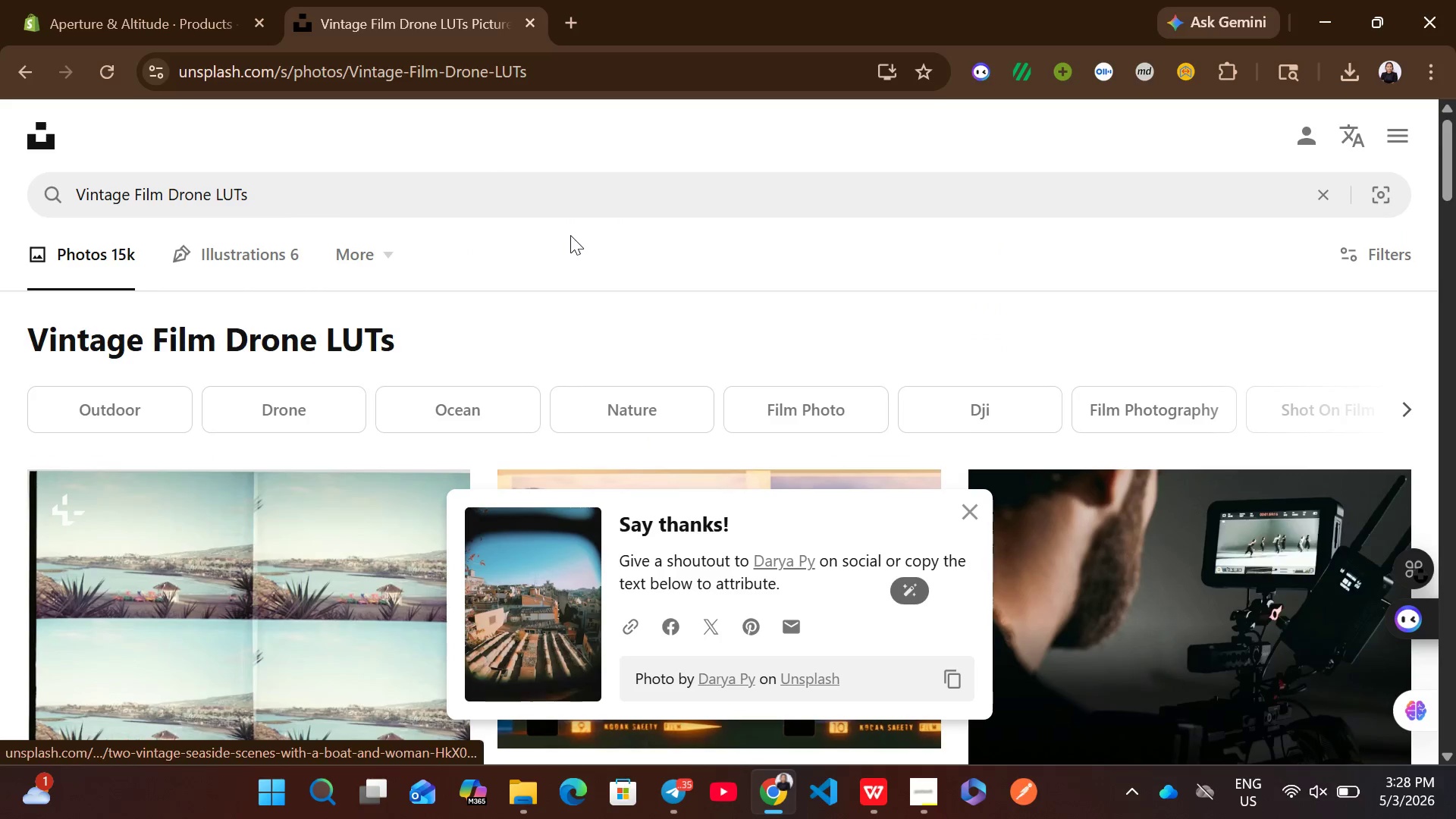 
left_click([489, 199])
 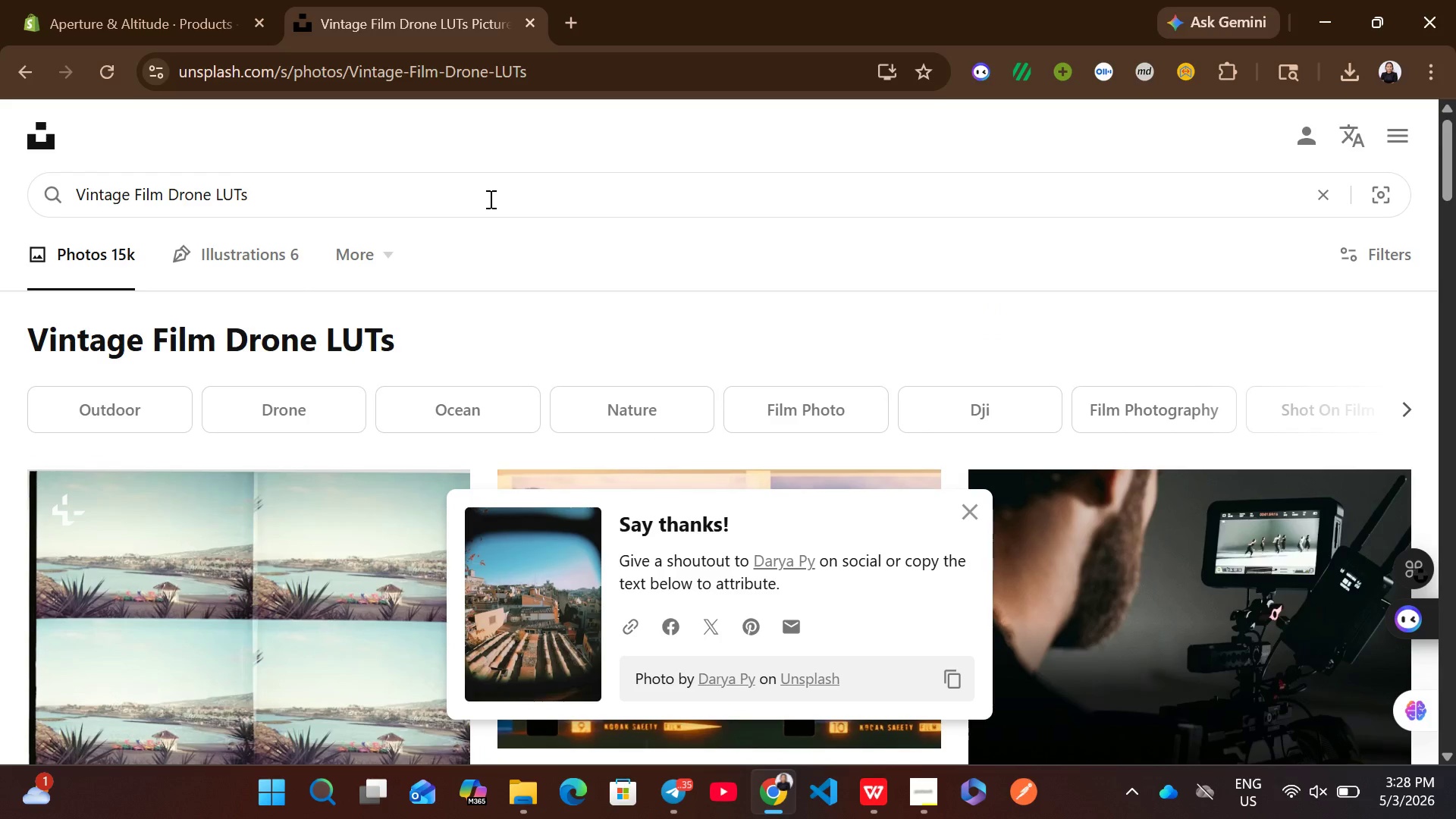 
key(Control+ControlLeft)
 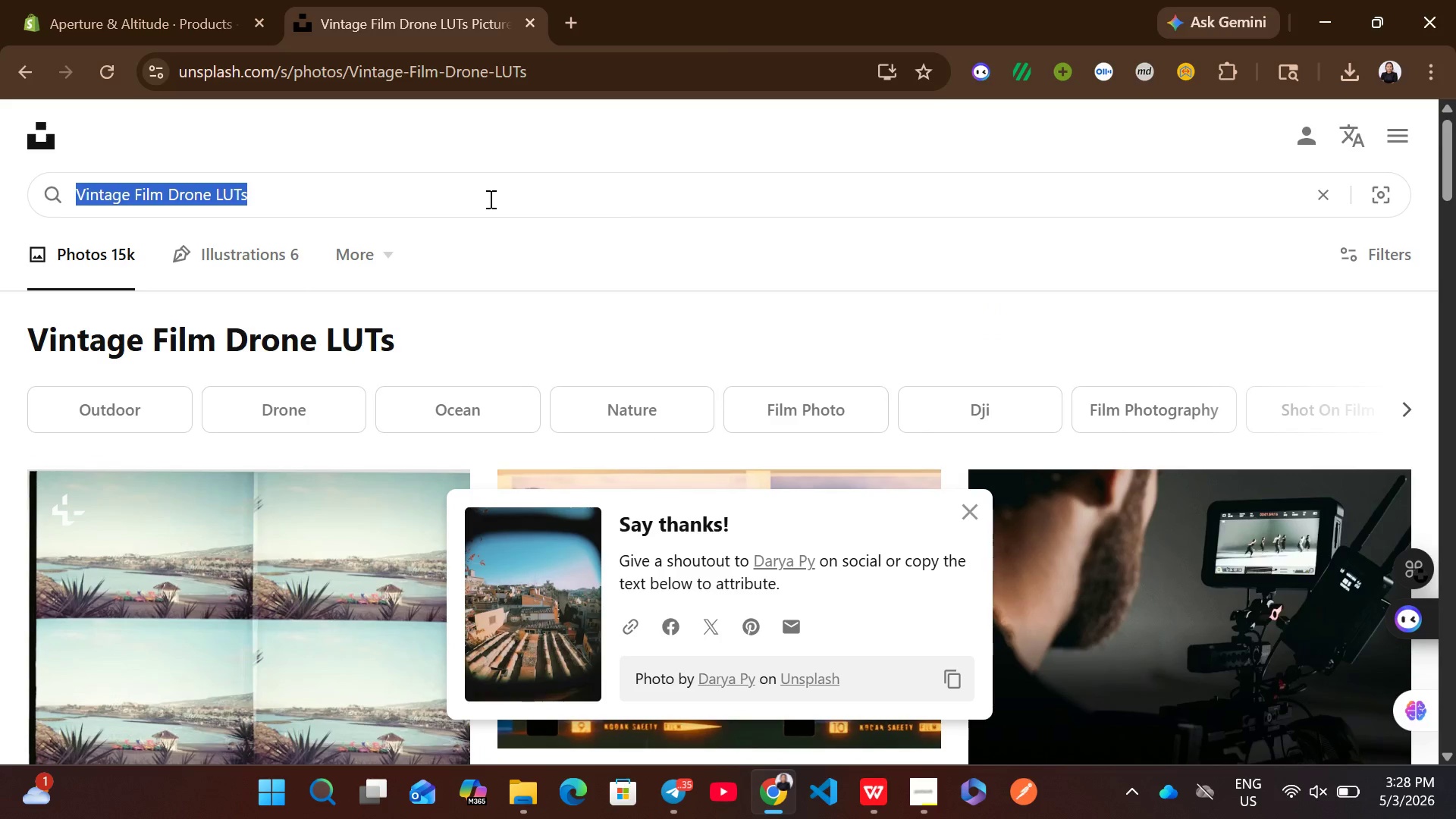 
key(Control+A)
 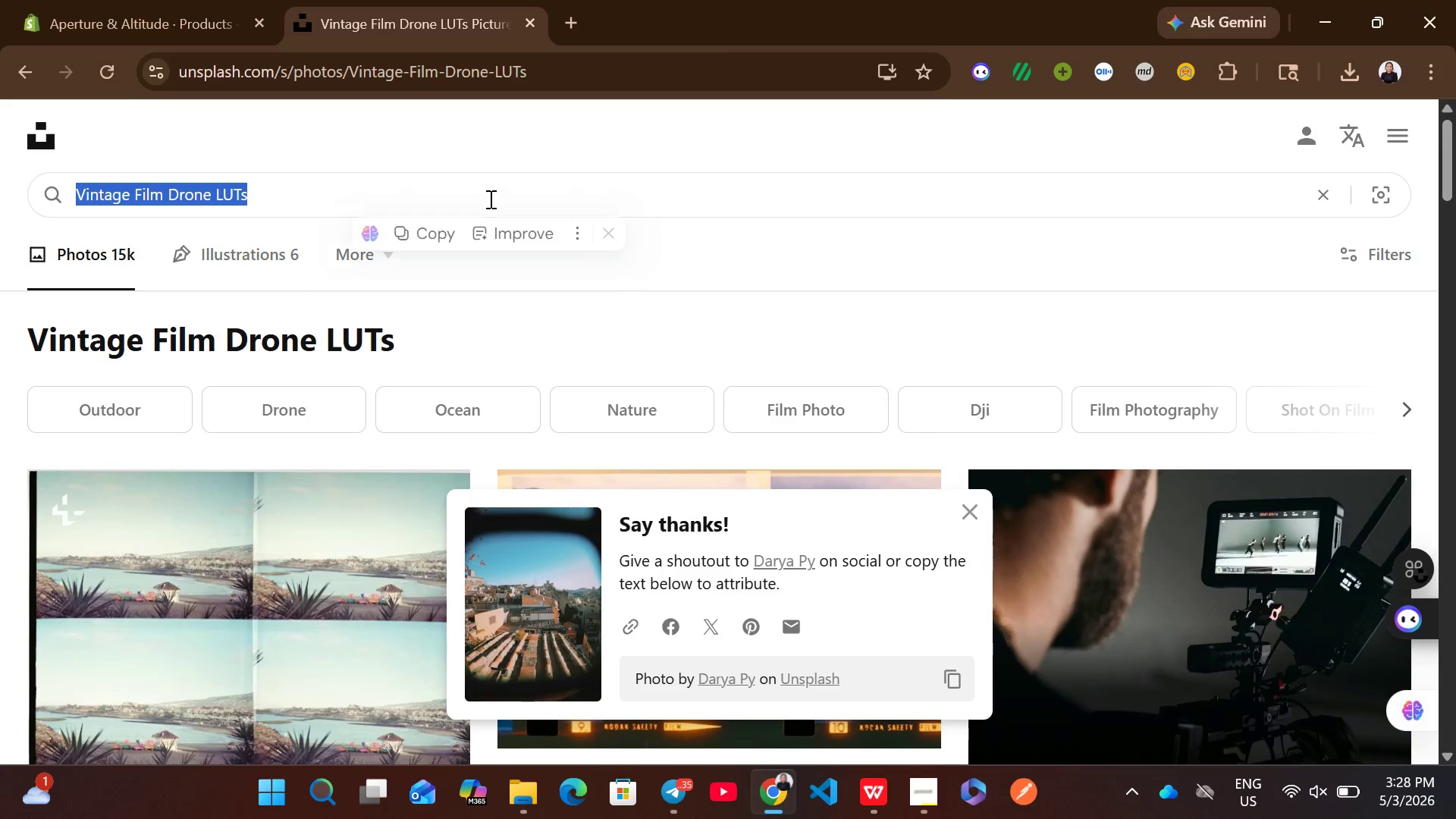 
key(Control+V)
 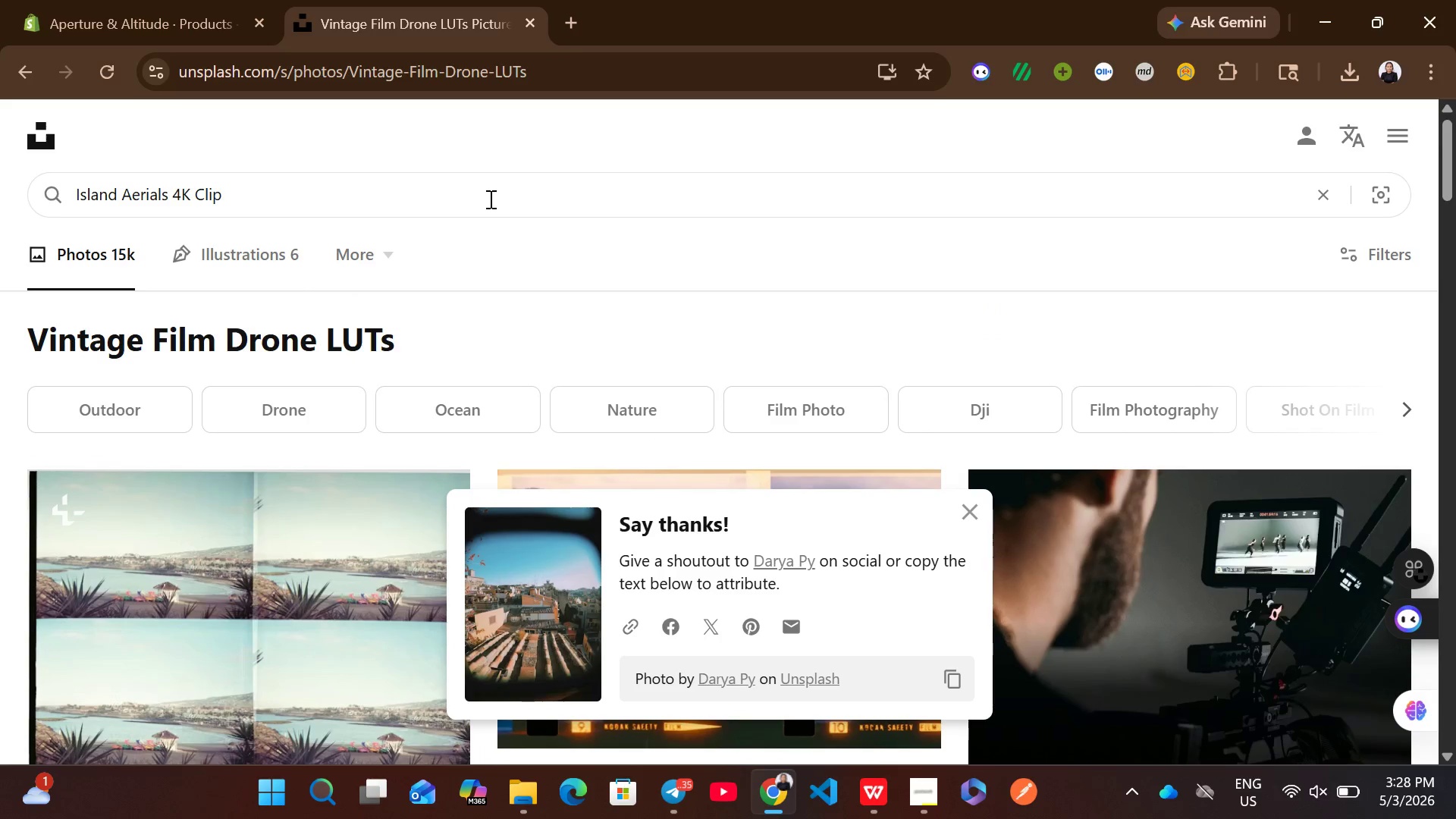 
key(Enter)
 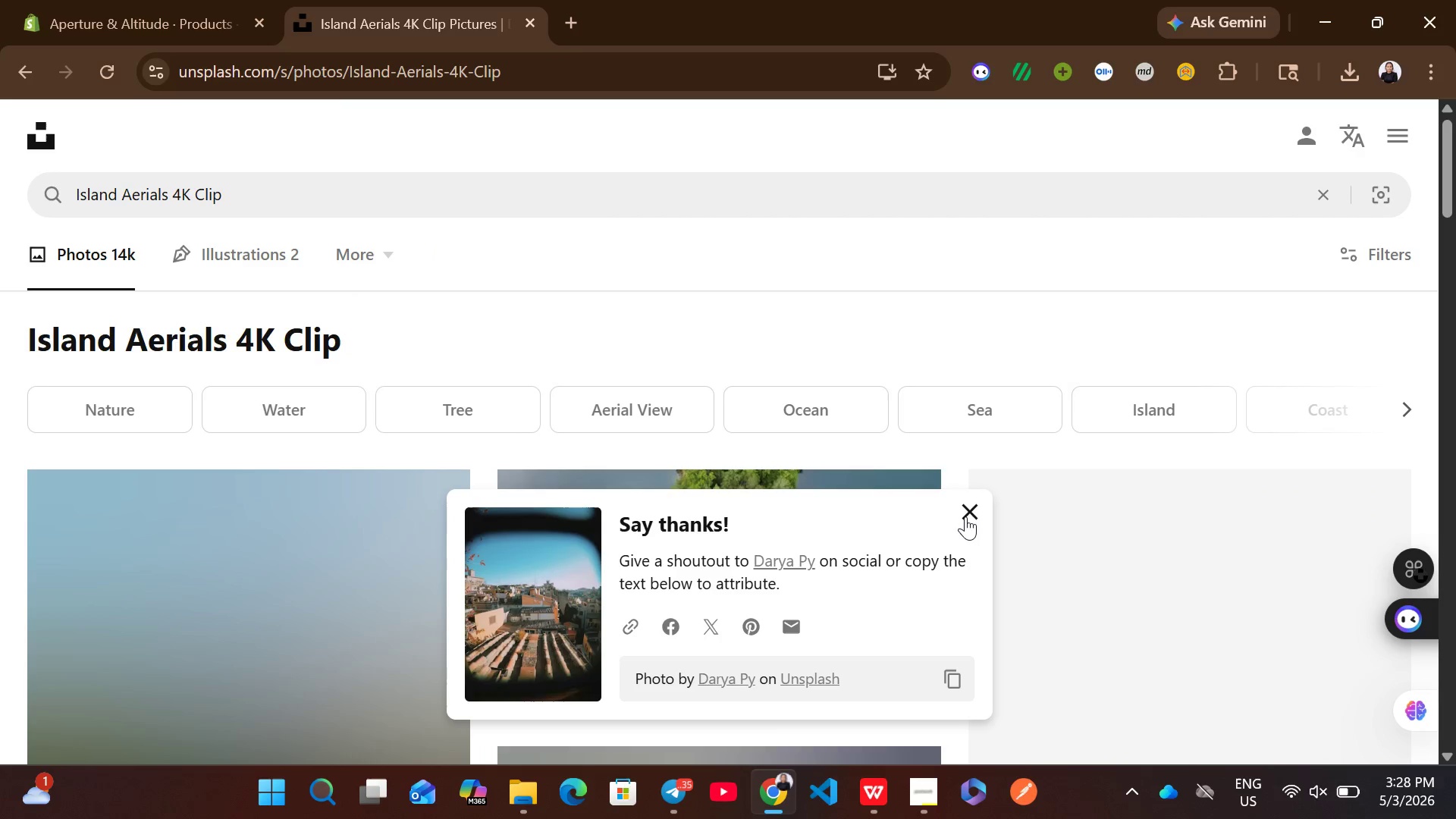 
left_click([967, 515])
 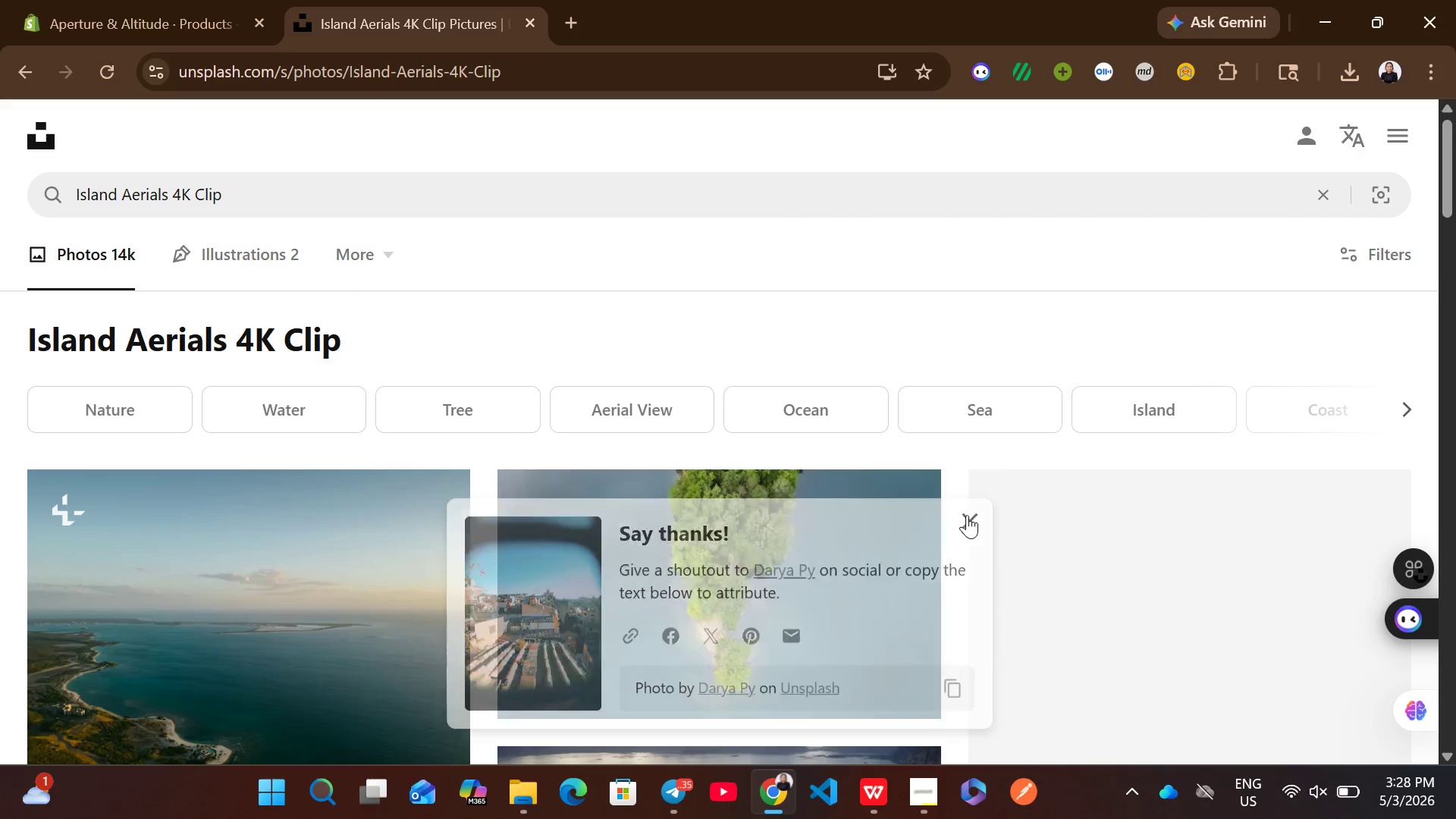 
mouse_move([795, 549])
 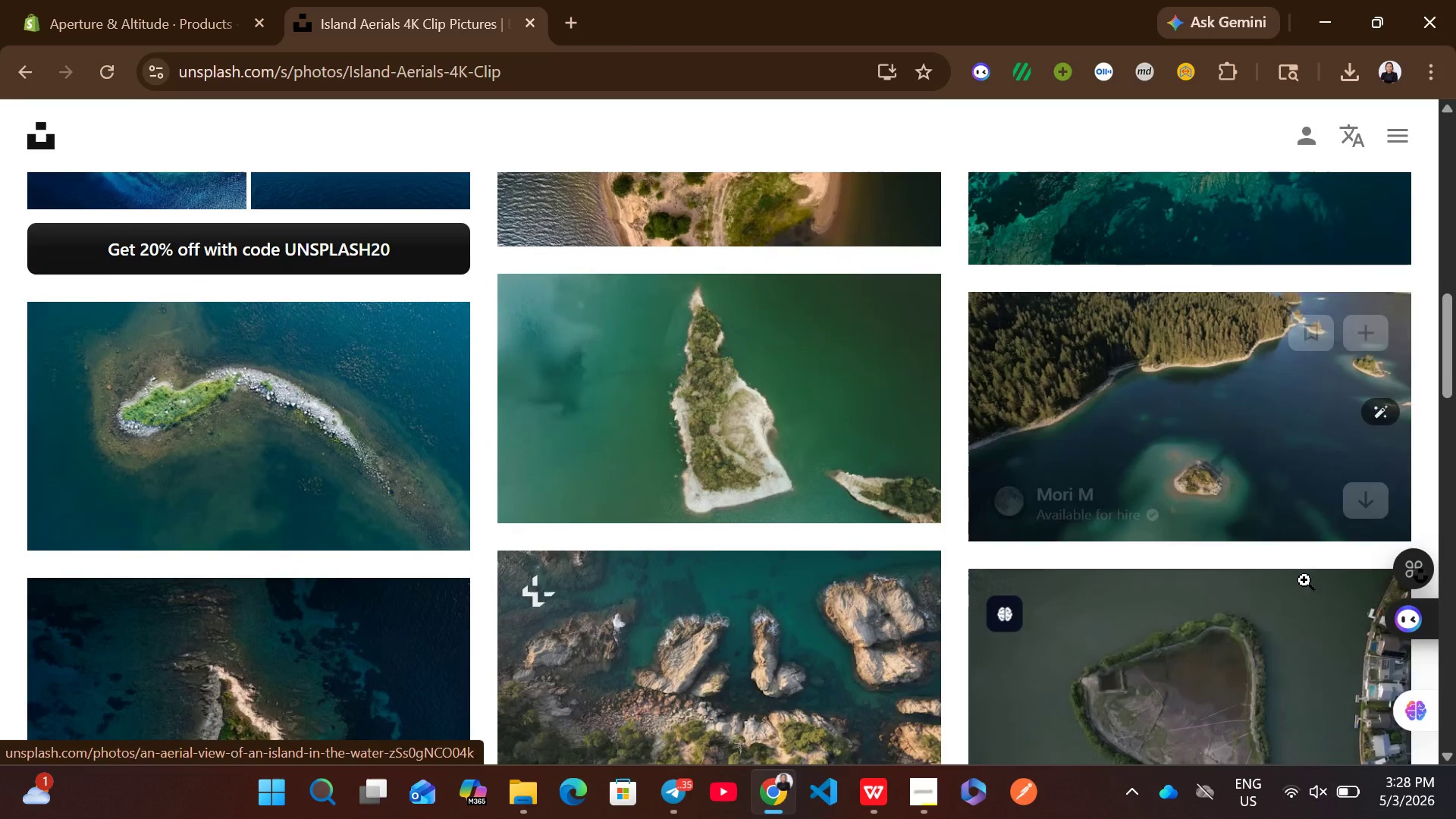 
left_click([1357, 501])
 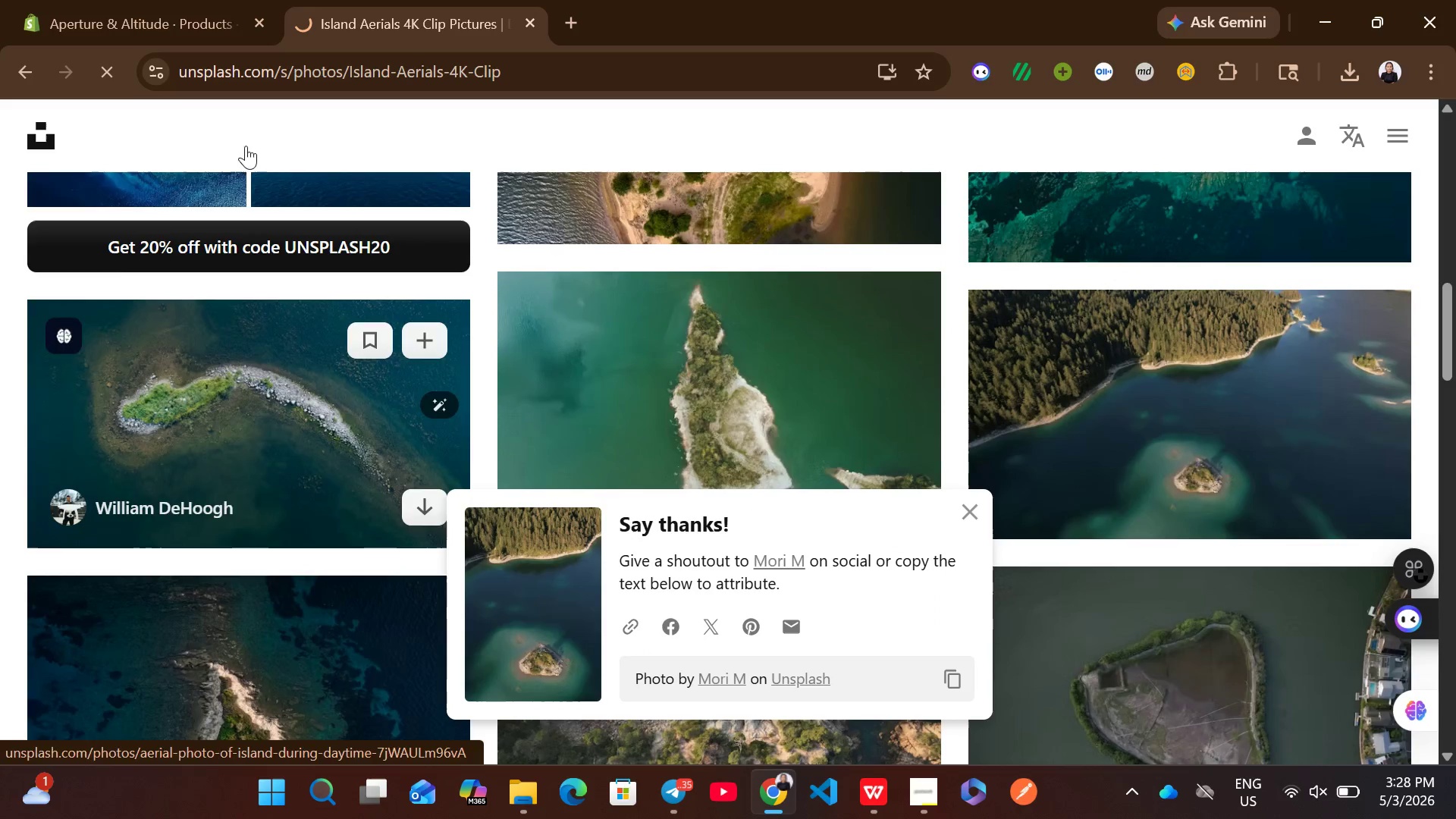 
left_click([145, 0])
 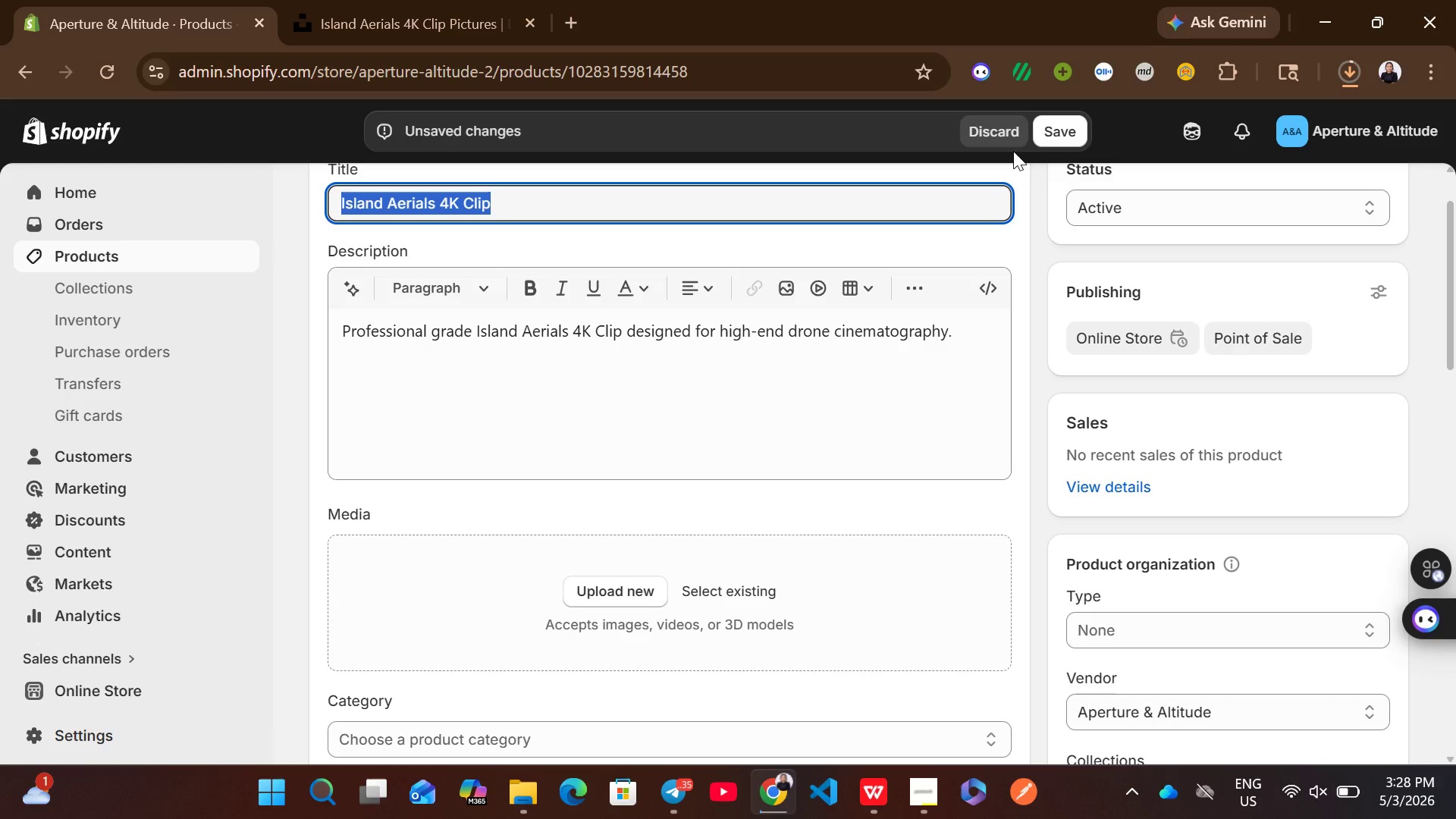 
mouse_move([877, 410])
 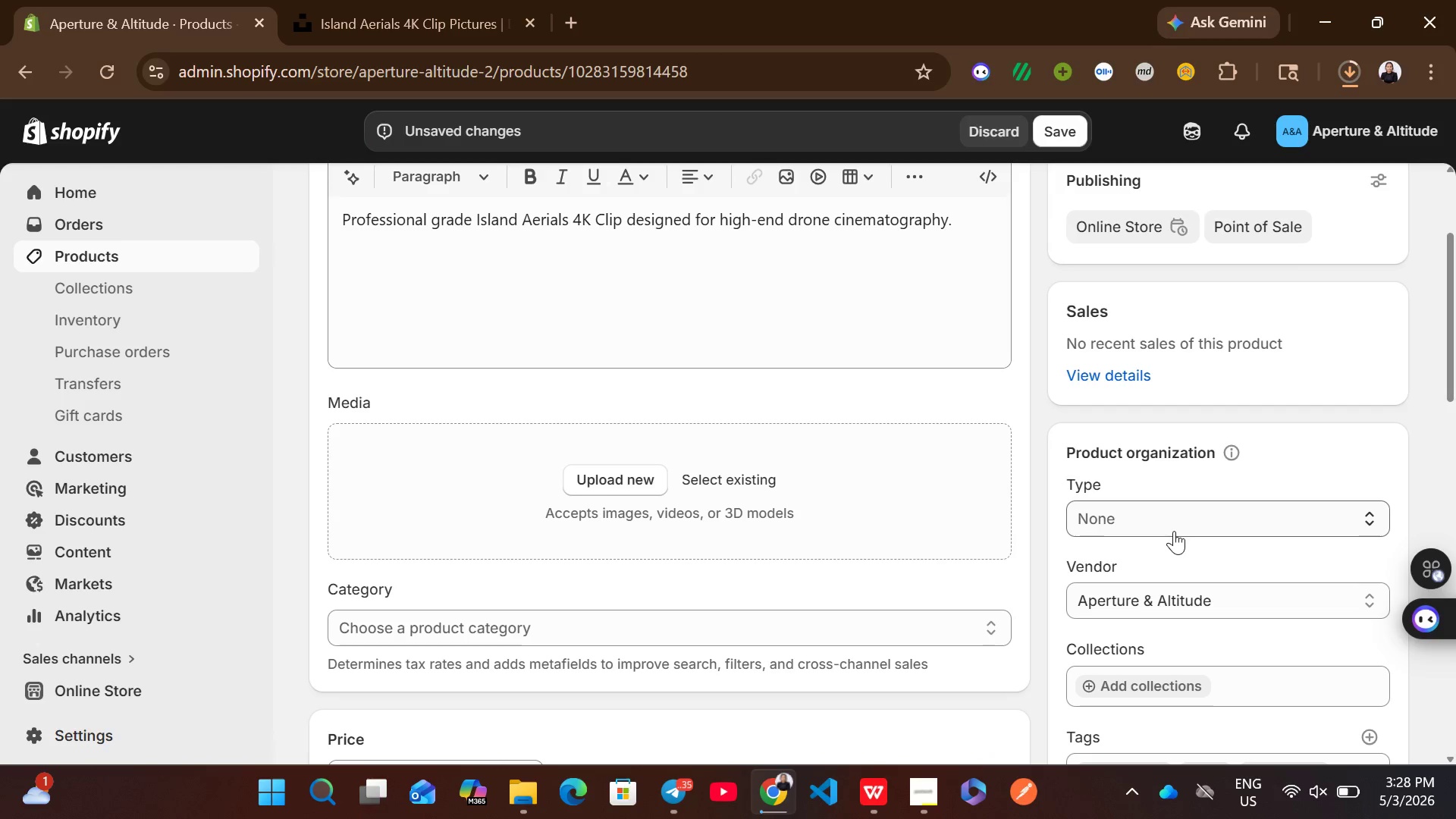 
left_click([1174, 531])
 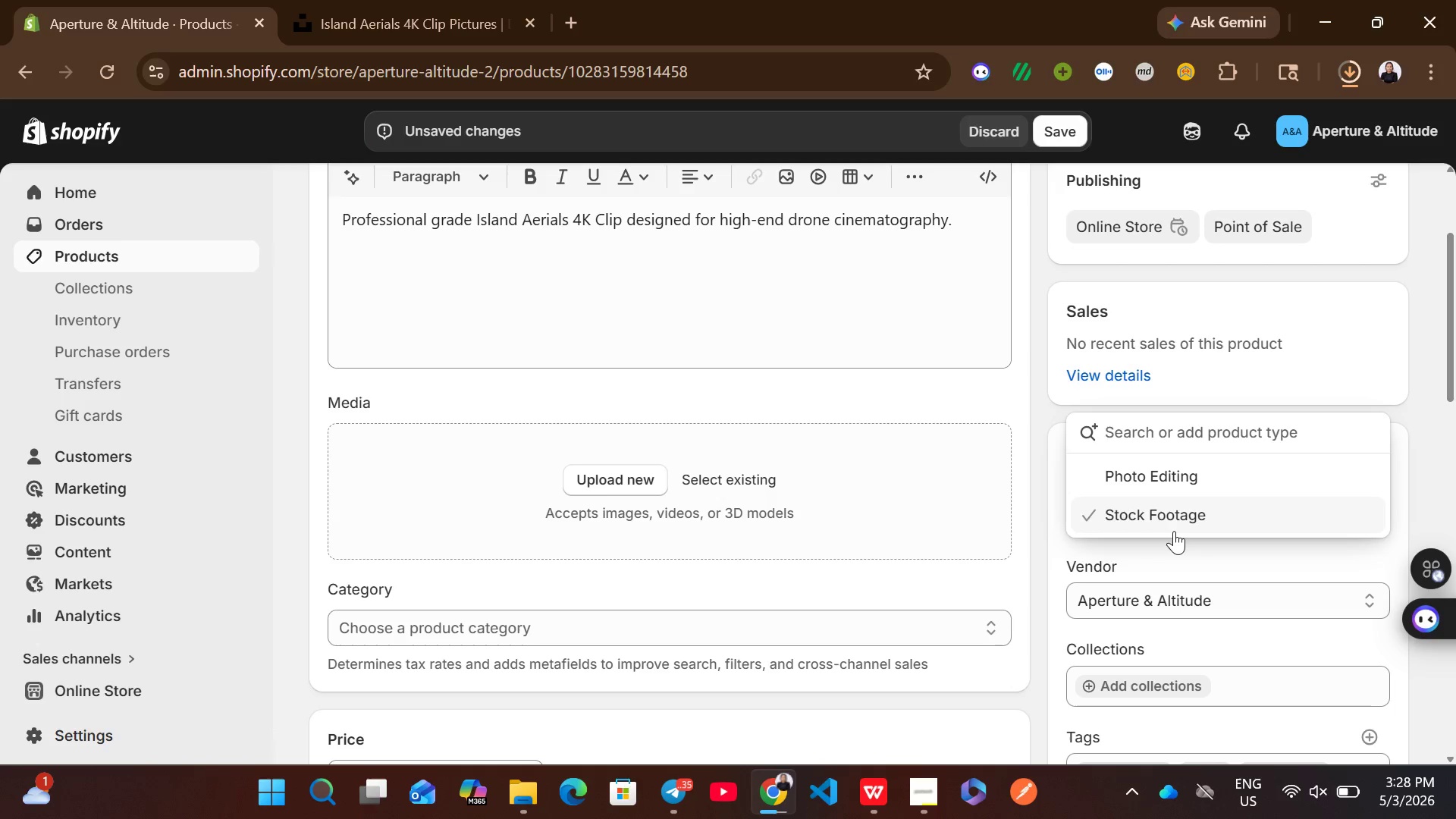 
wait(13.75)
 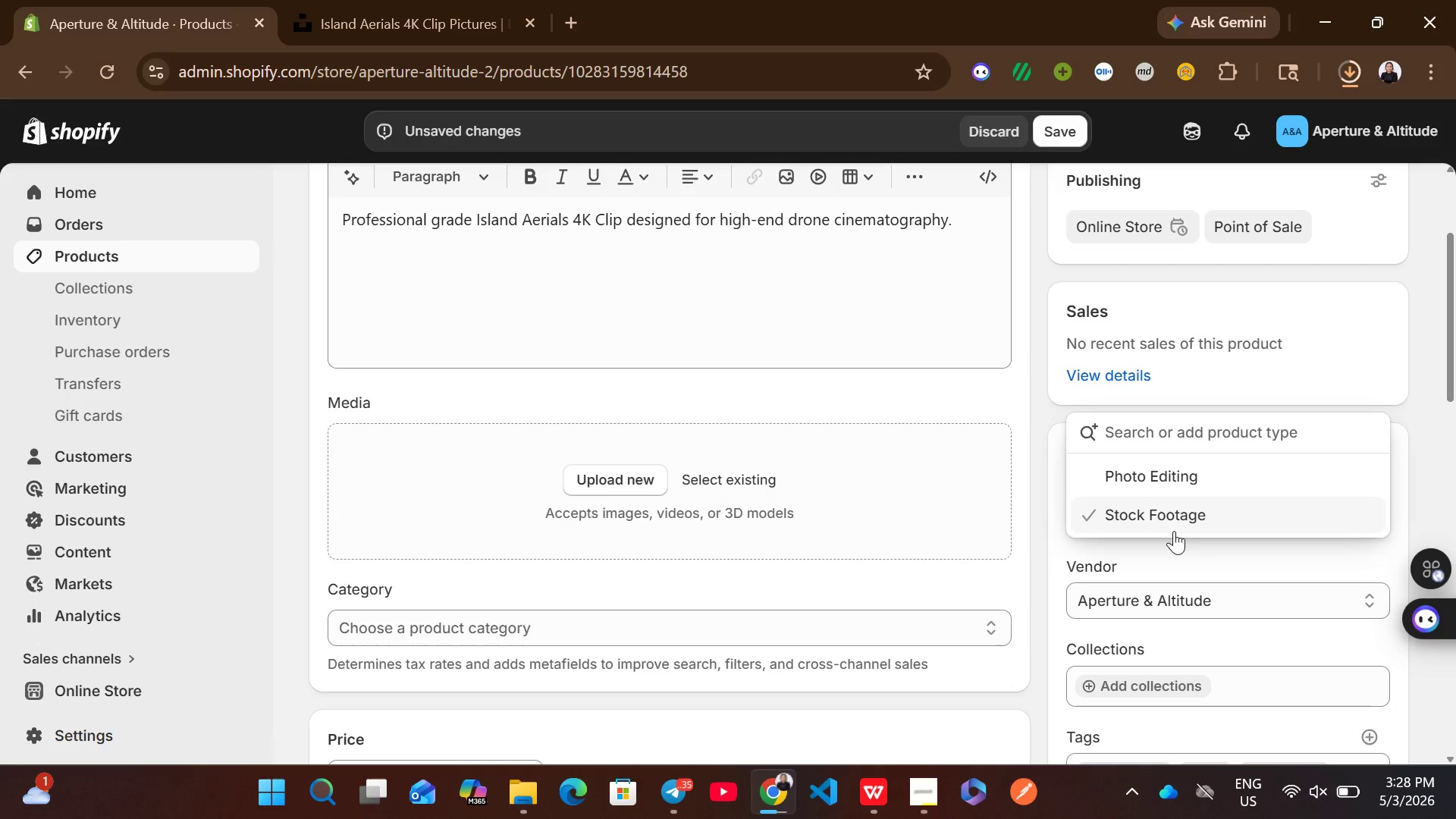 
left_click([1159, 514])
 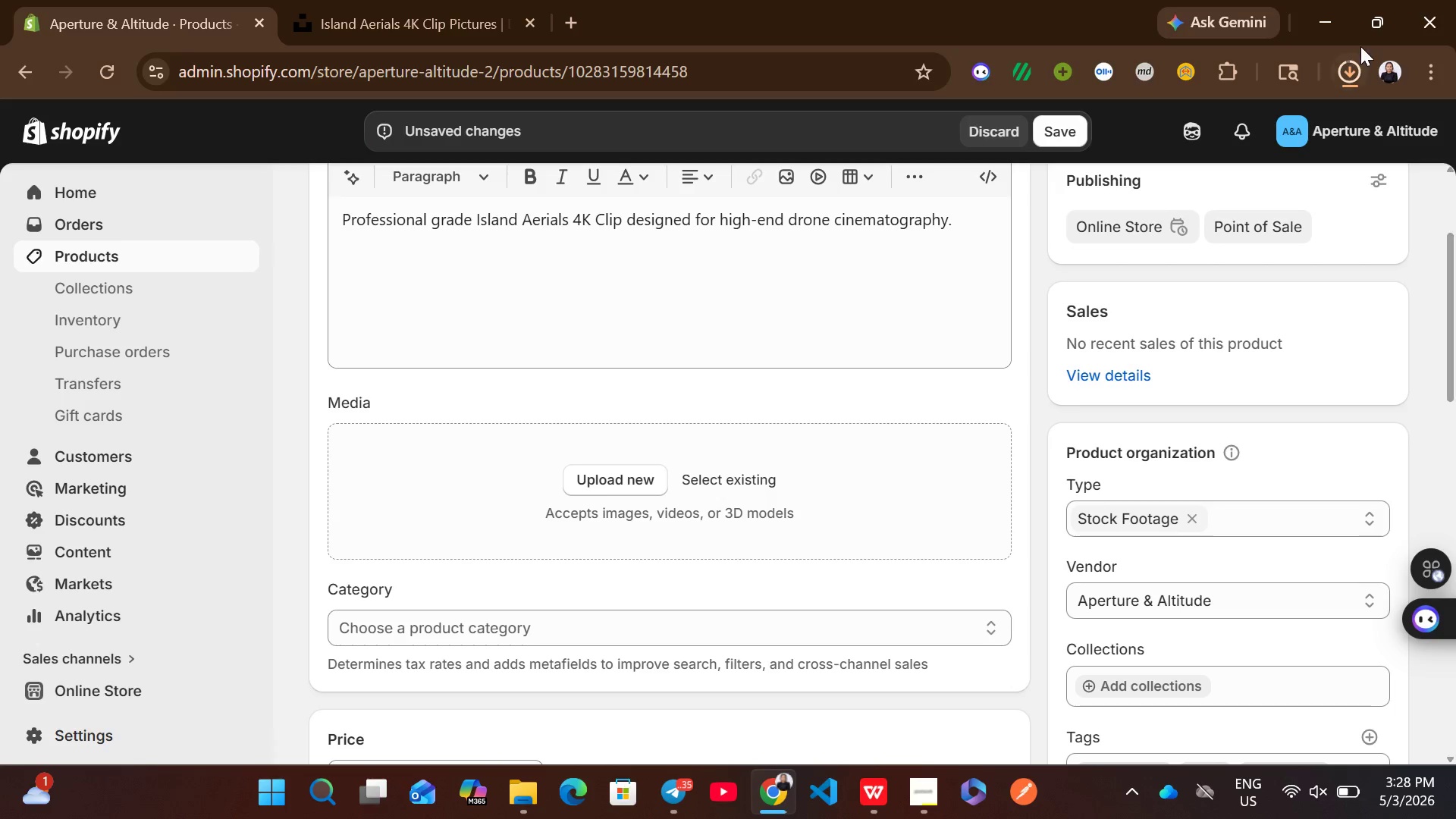 
left_click([1346, 69])
 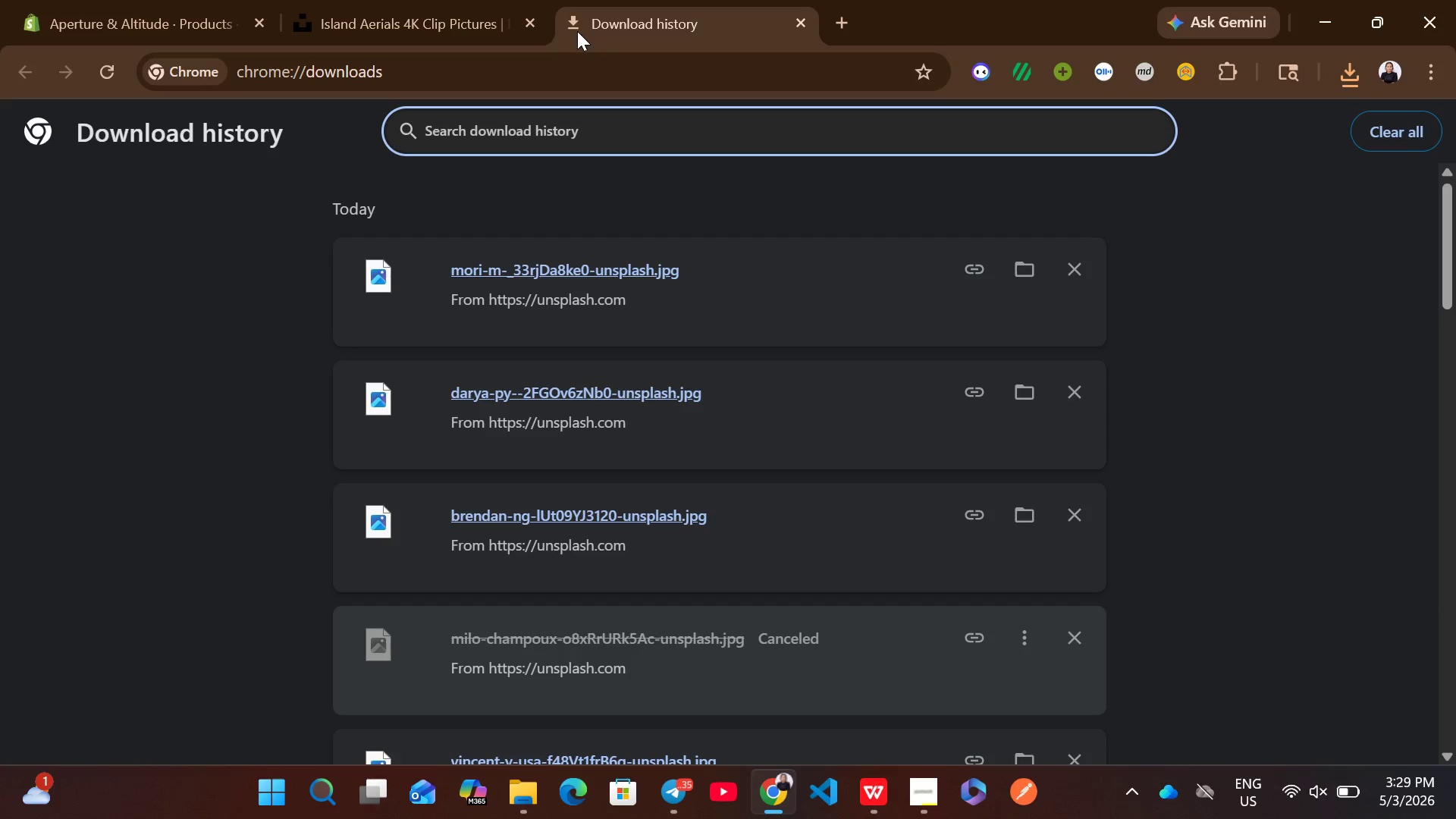 
left_click([162, 0])
 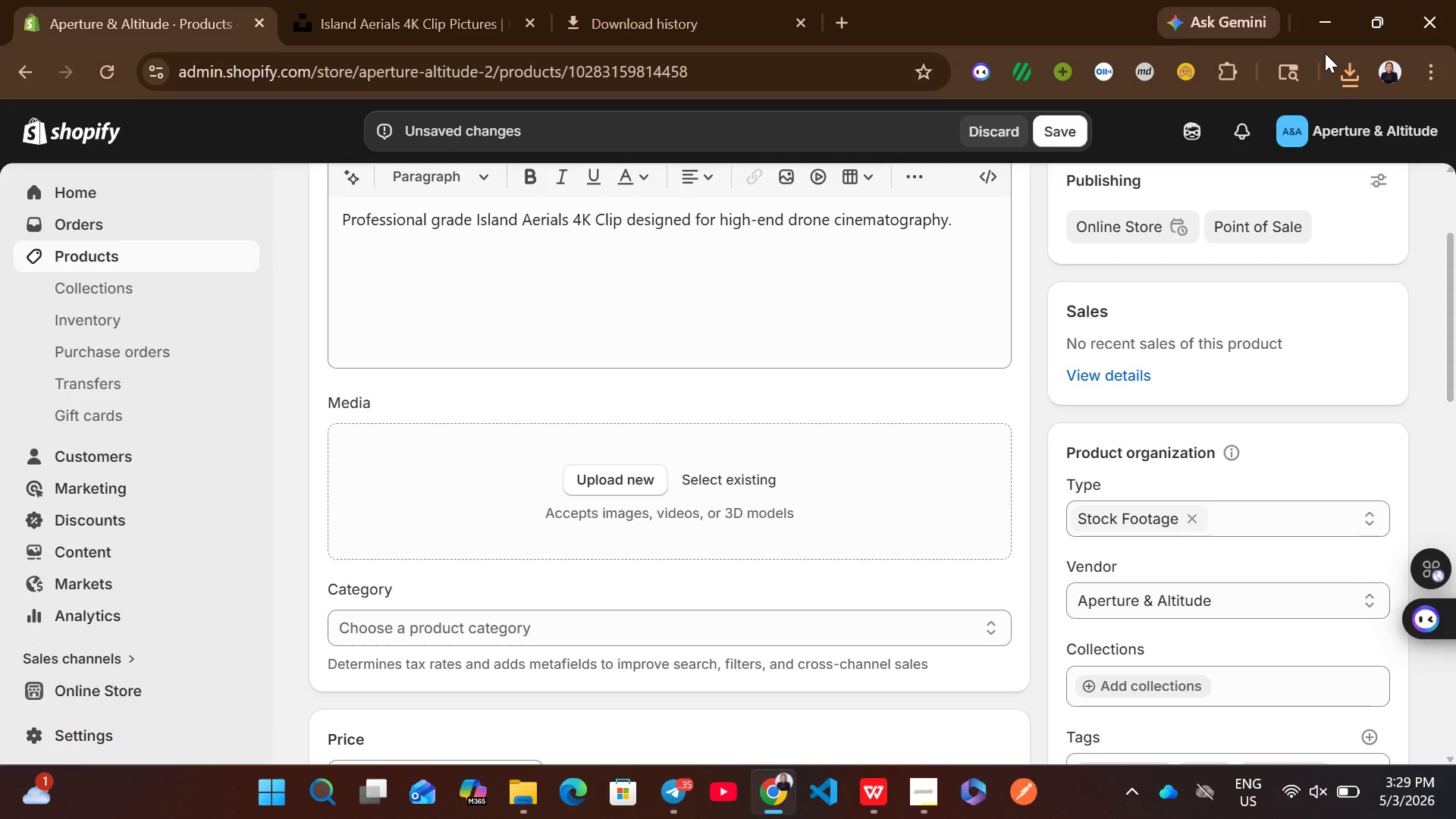 
left_click([1342, 66])
 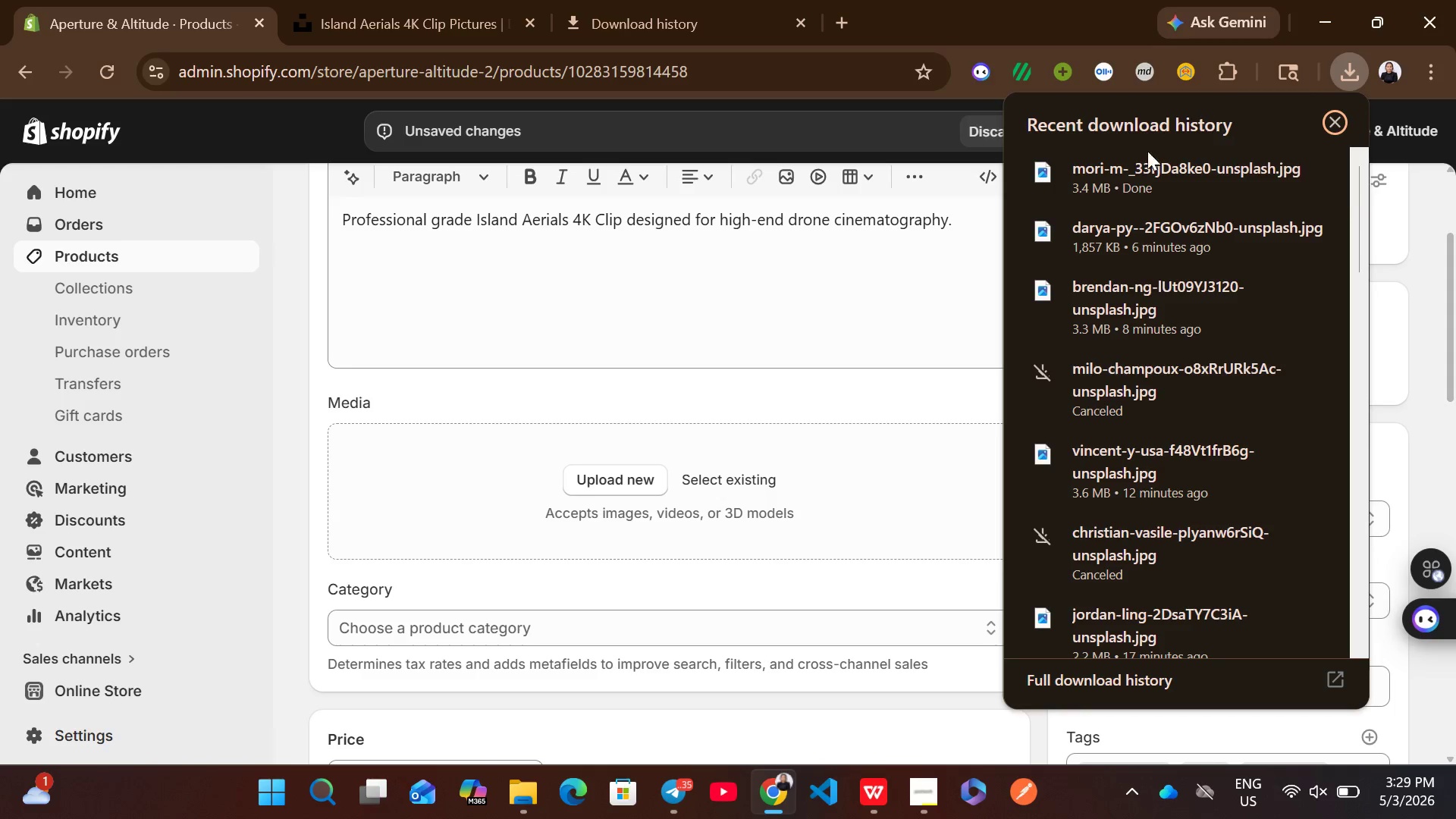 
left_click_drag(start_coordinate=[1119, 179], to_coordinate=[789, 464])
 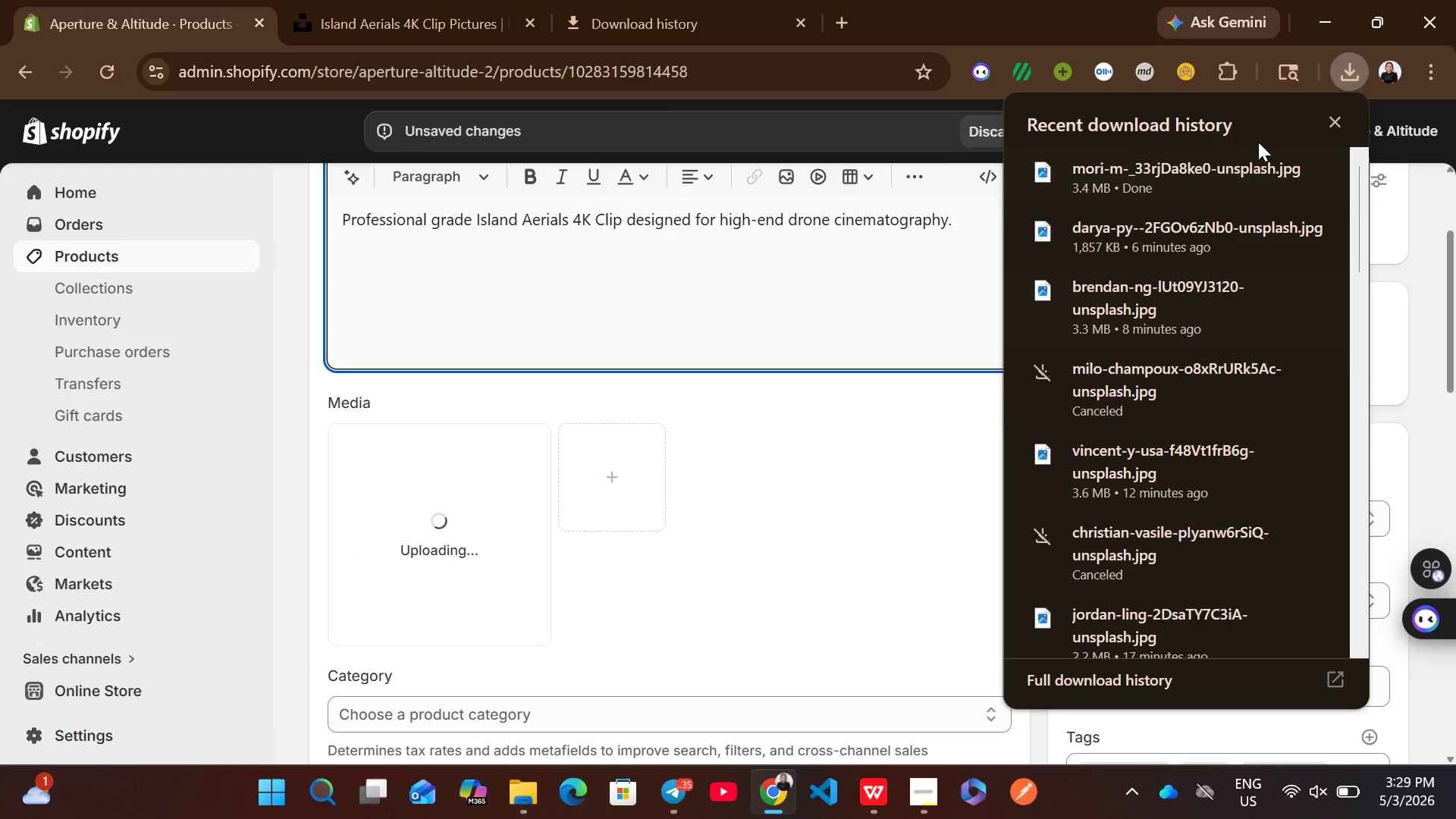 
left_click([1338, 121])
 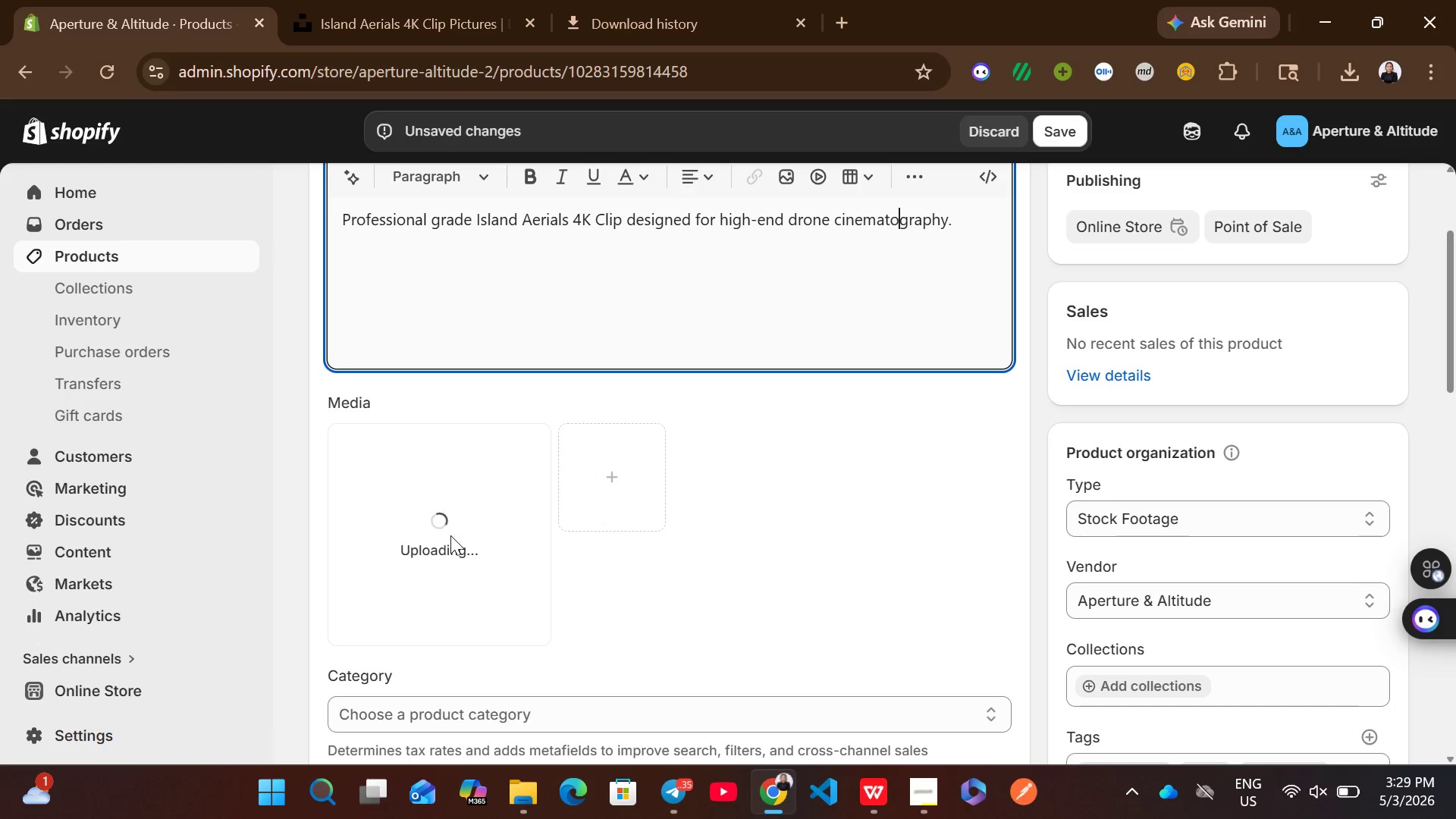 
wait(18.56)
 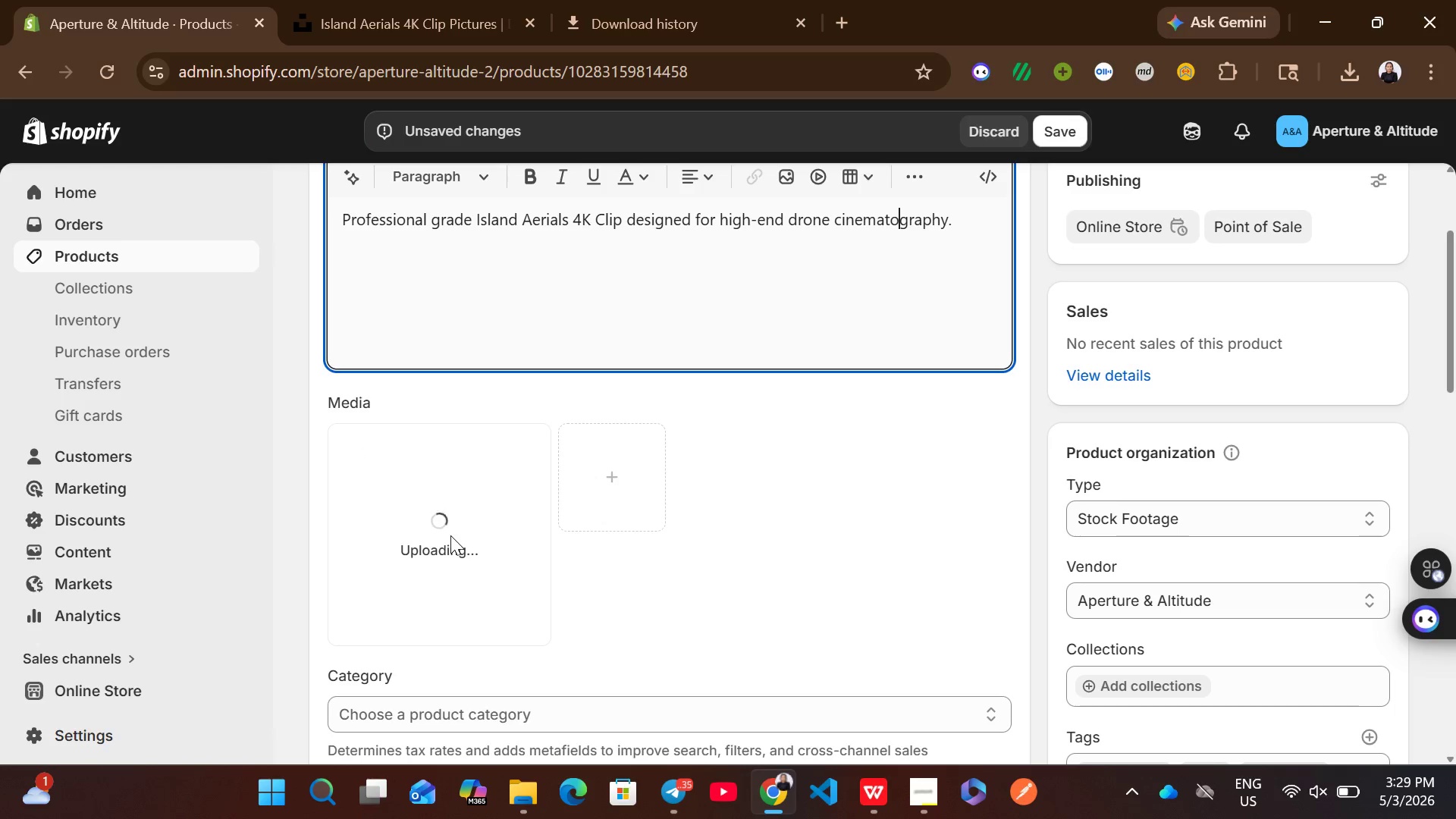 
left_click([466, 532])
 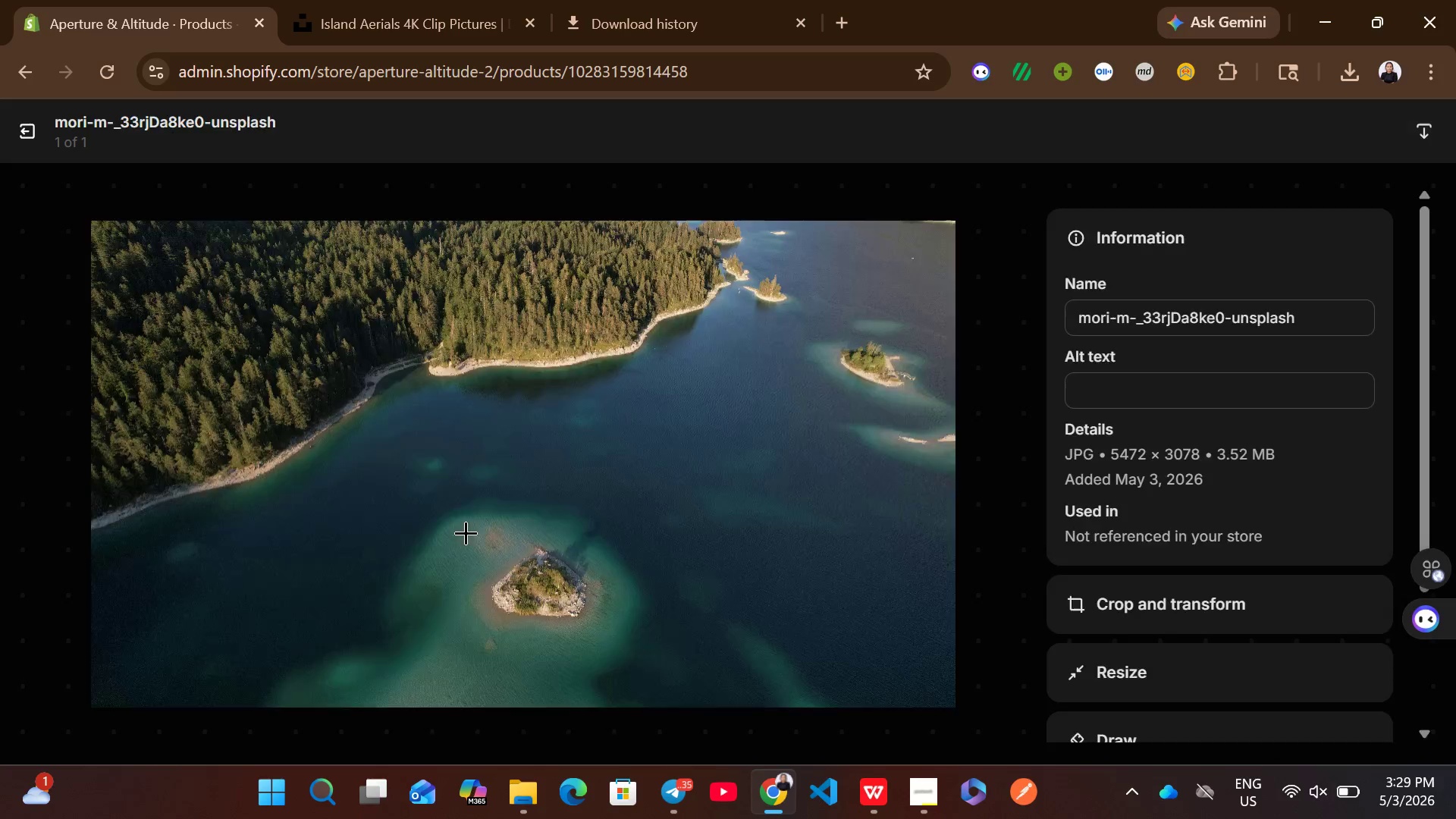 
wait(6.14)
 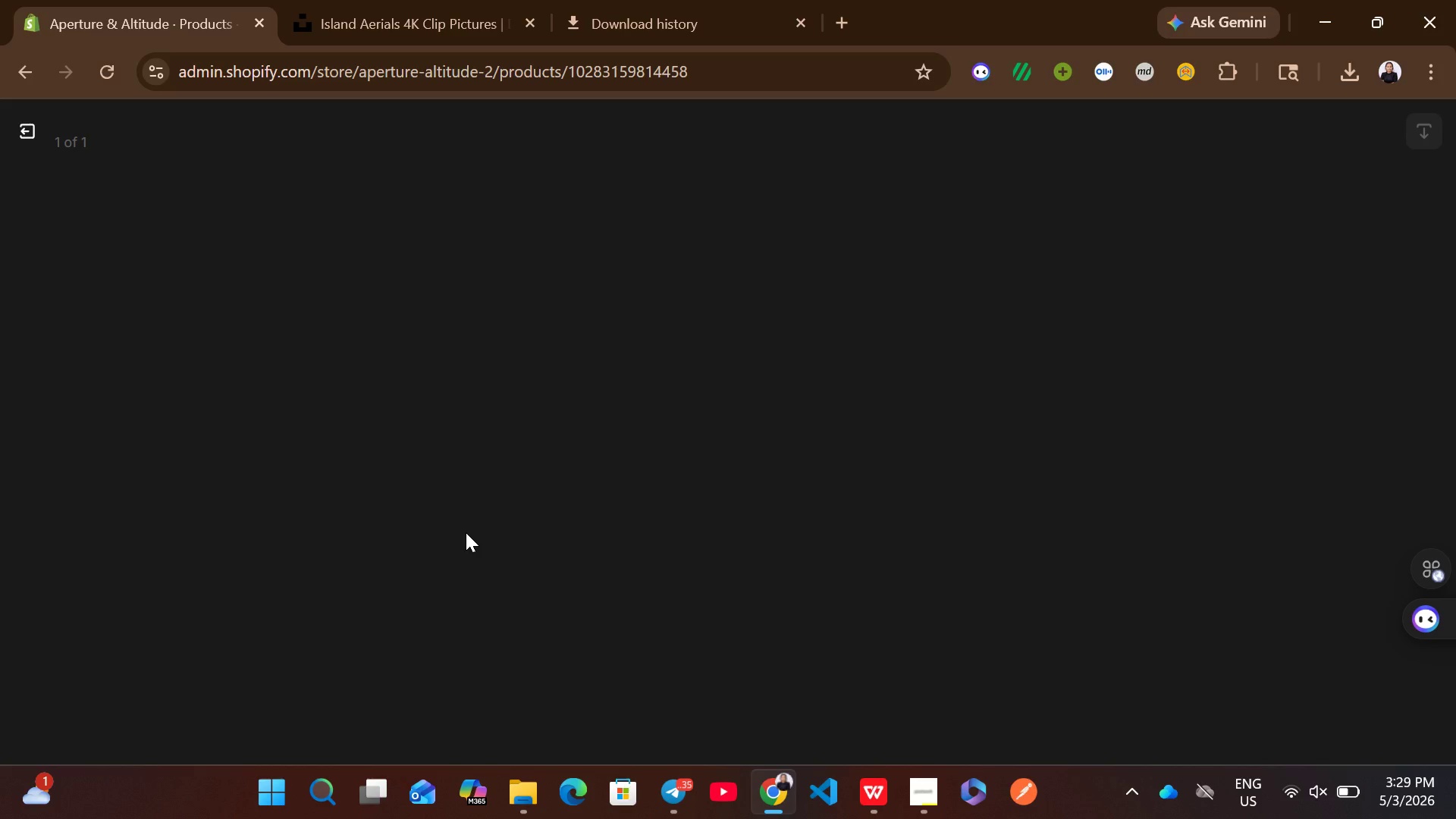 
left_click([1077, 398])
 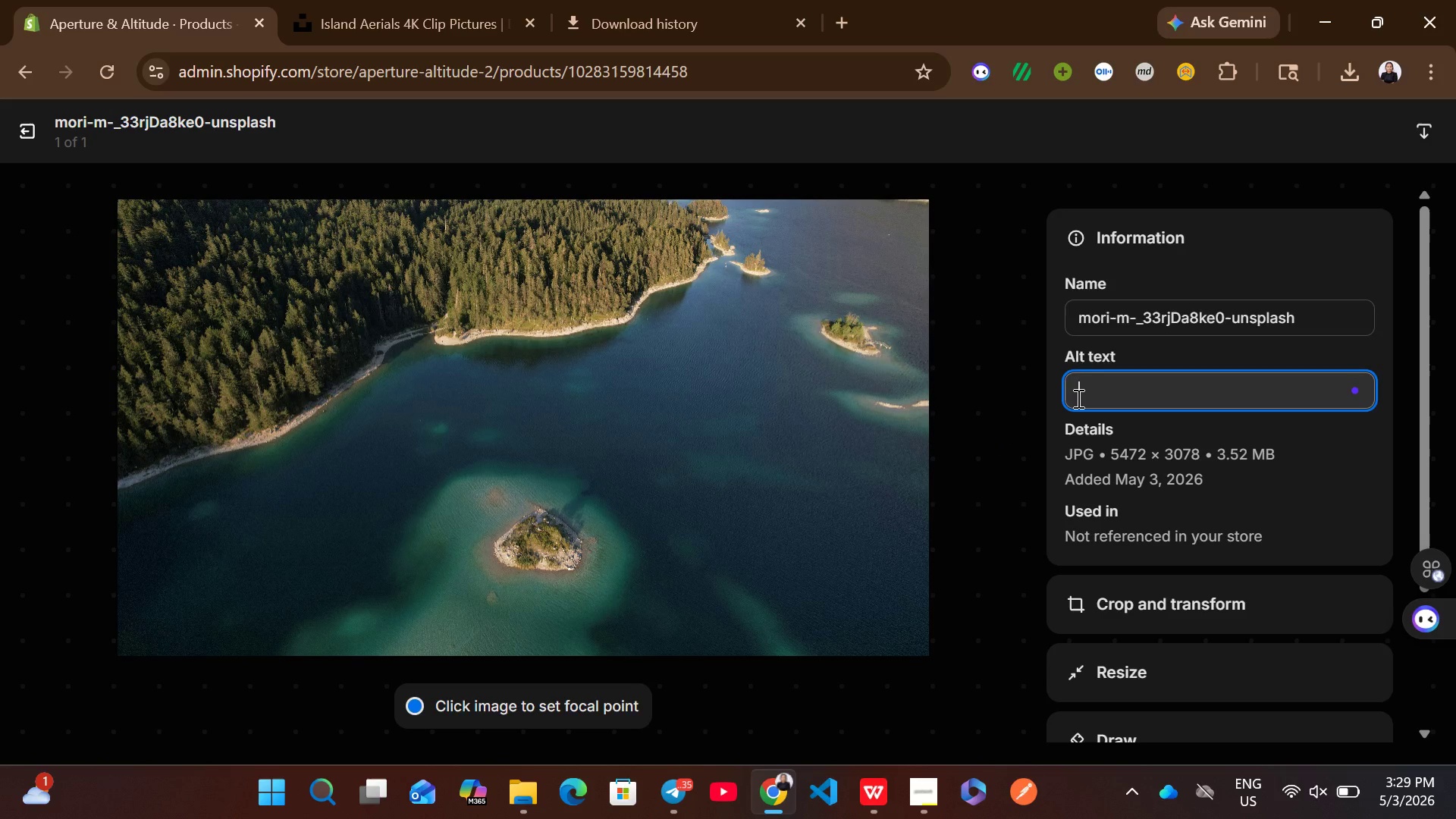 
type(island areal 4l)
key(Backspace)
type(k clip - professional drone digital s)
key(Backspace)
type(asset)
 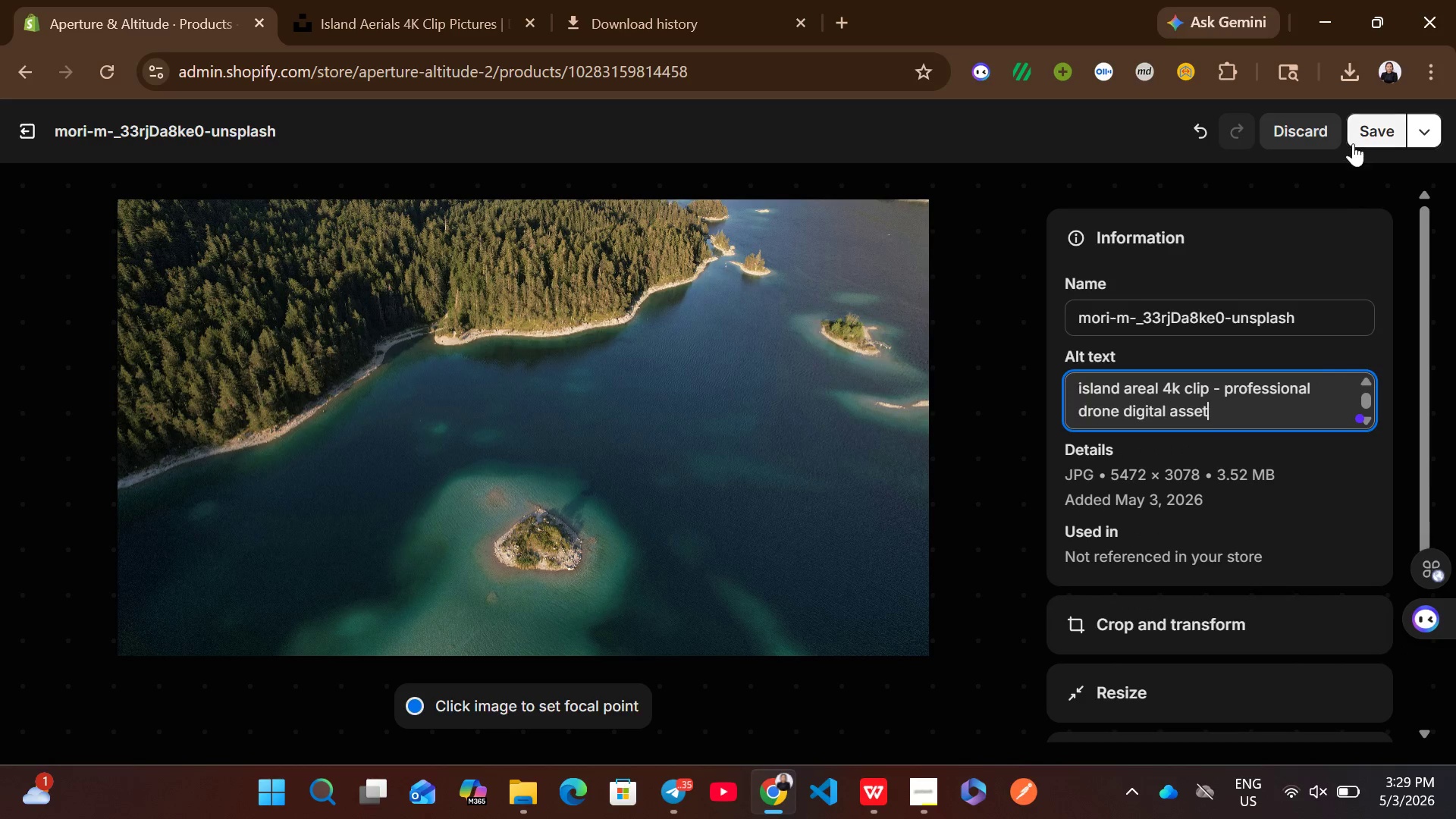 
left_click([1366, 122])
 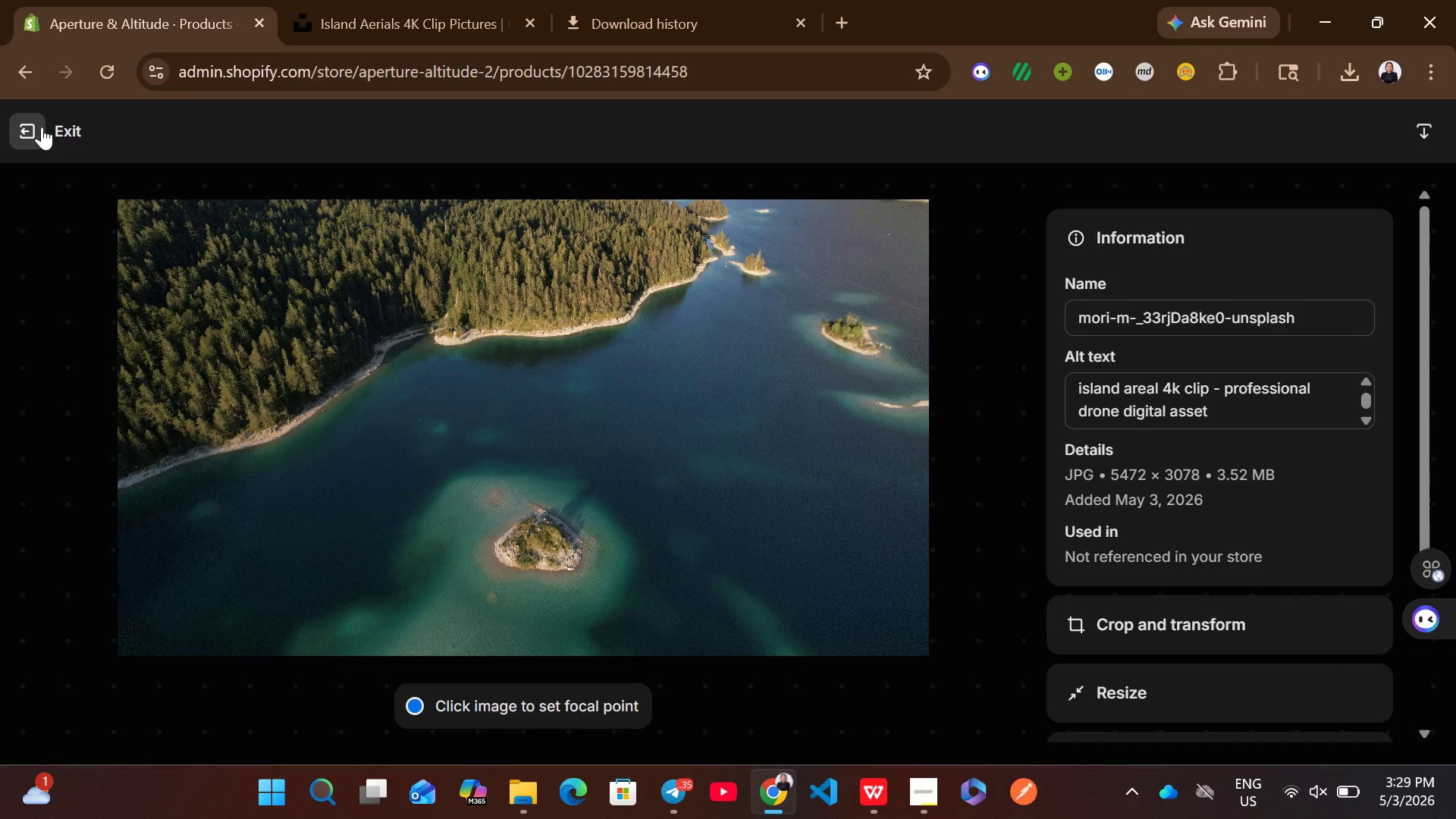 
left_click([26, 140])
 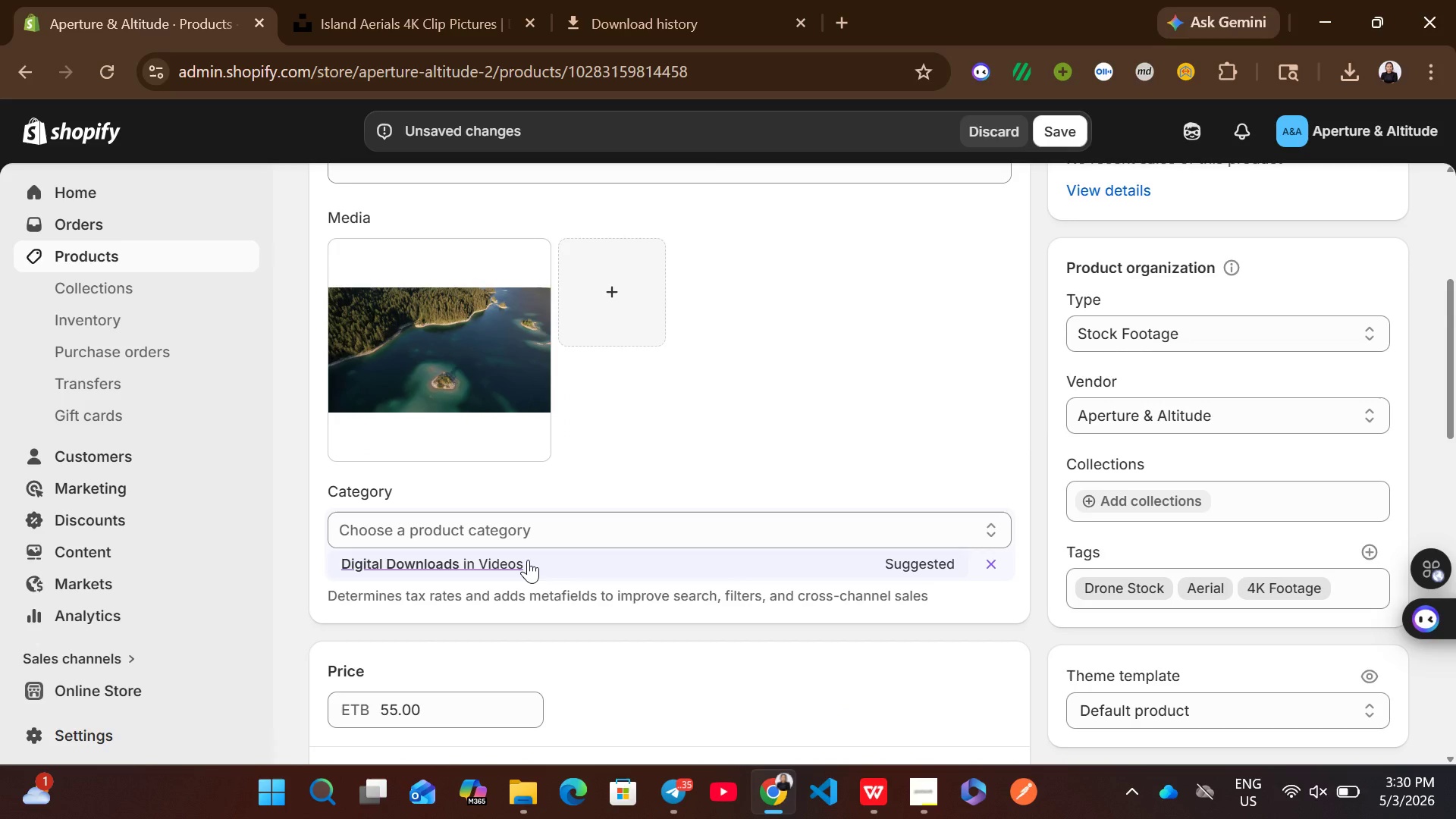 
wait(7.22)
 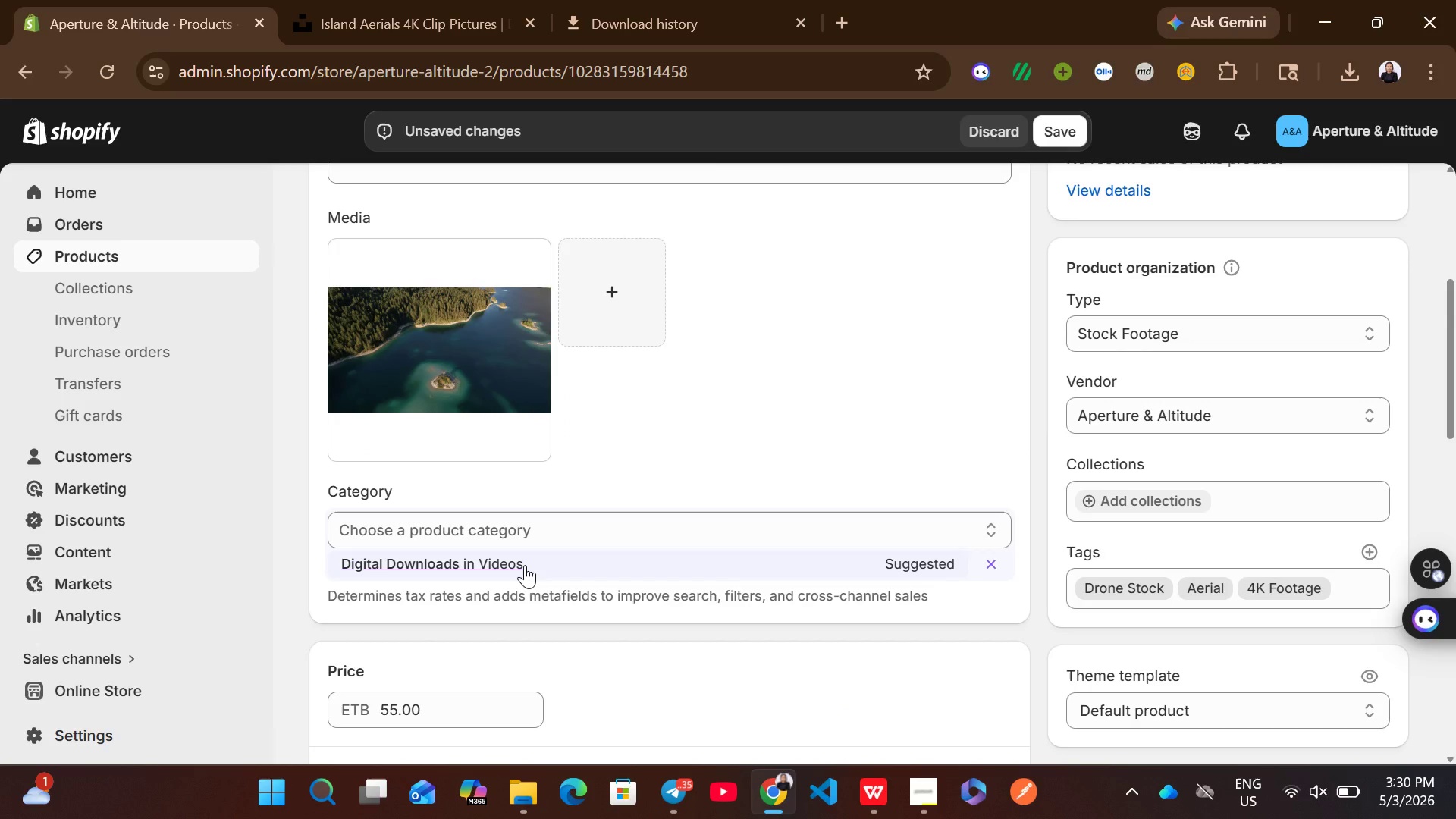 
left_click([554, 536])
 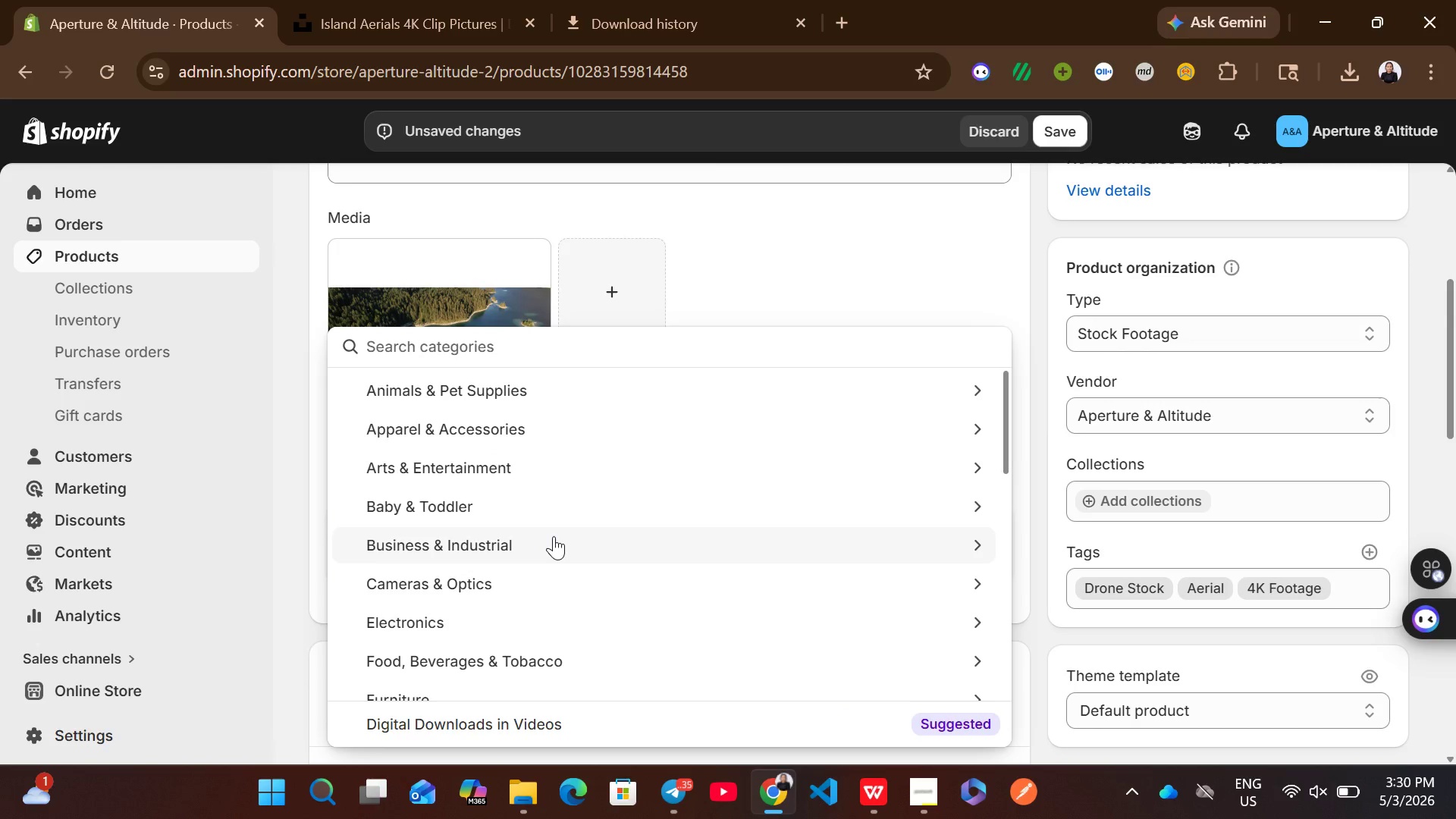 
type(videos)
 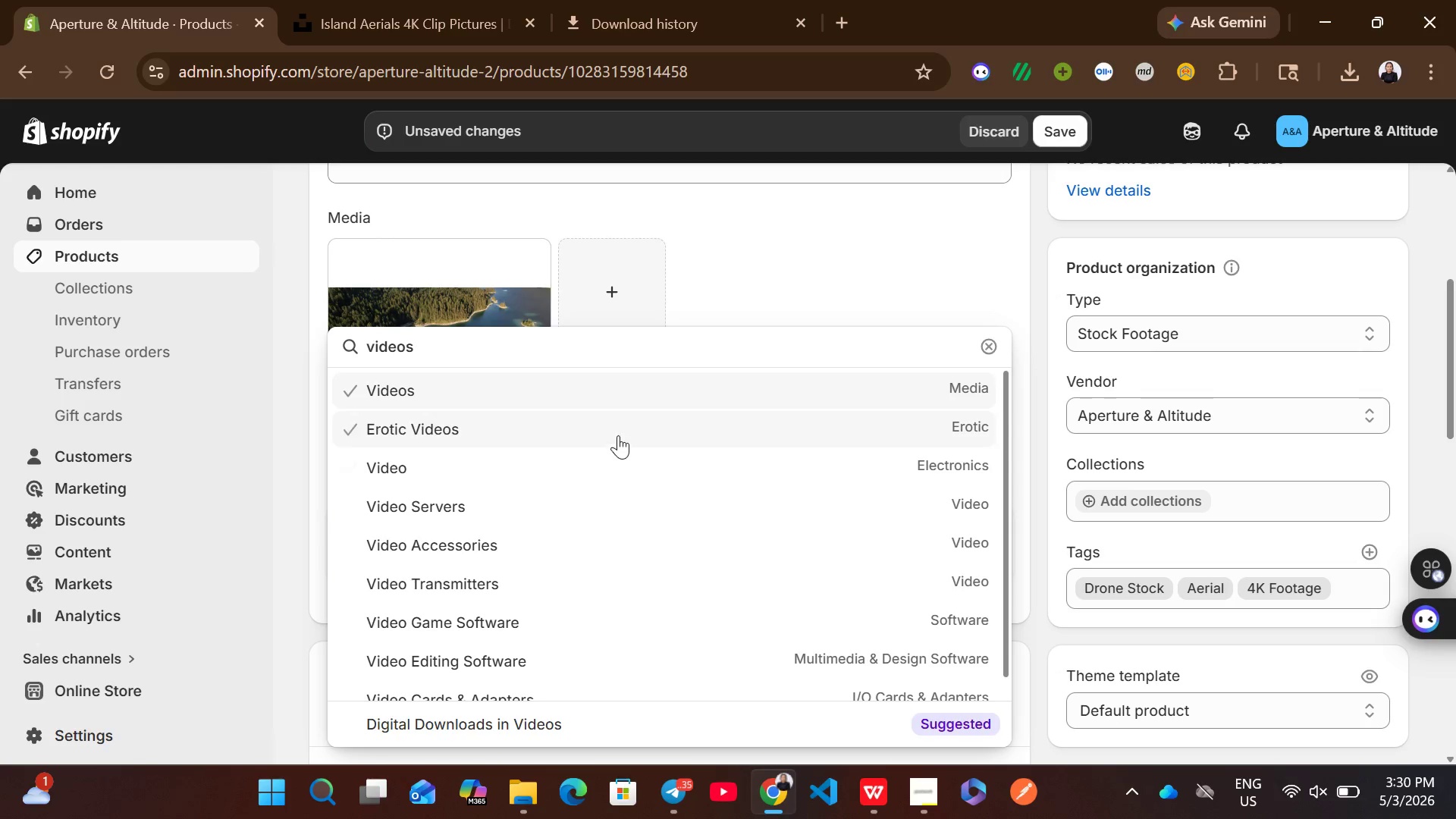 
left_click([629, 405])
 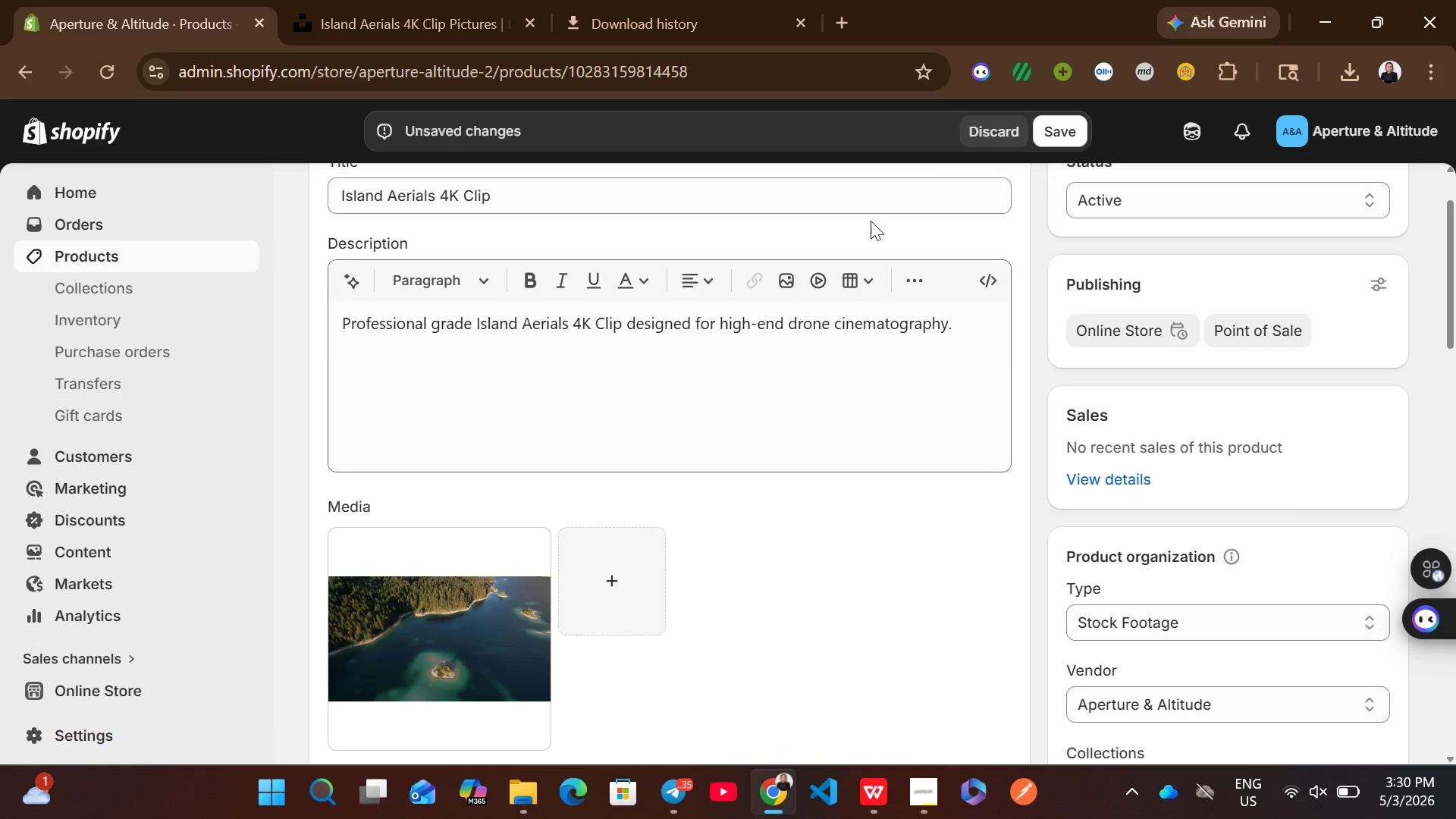 
left_click([1042, 125])
 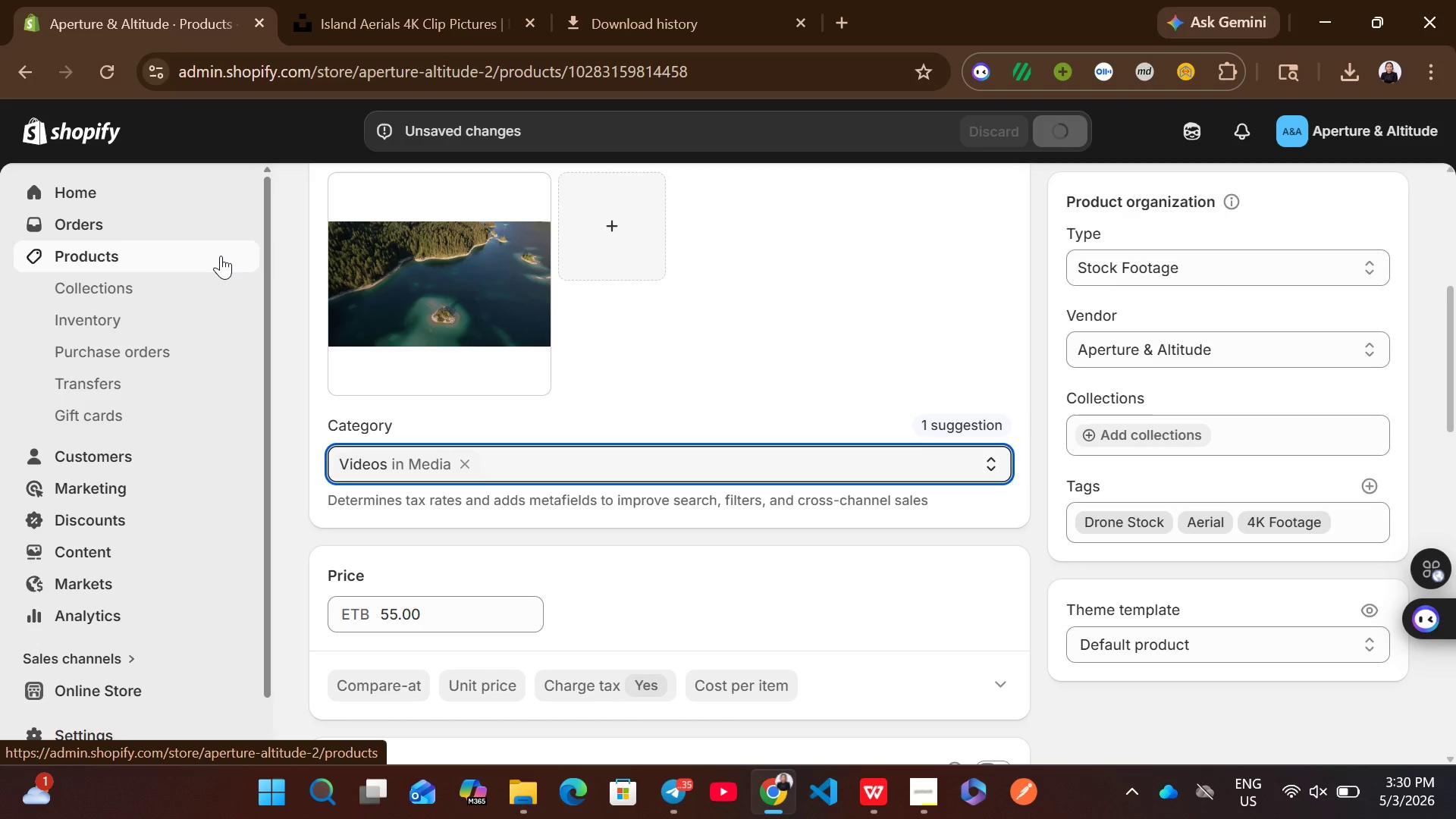 
wait(6.52)
 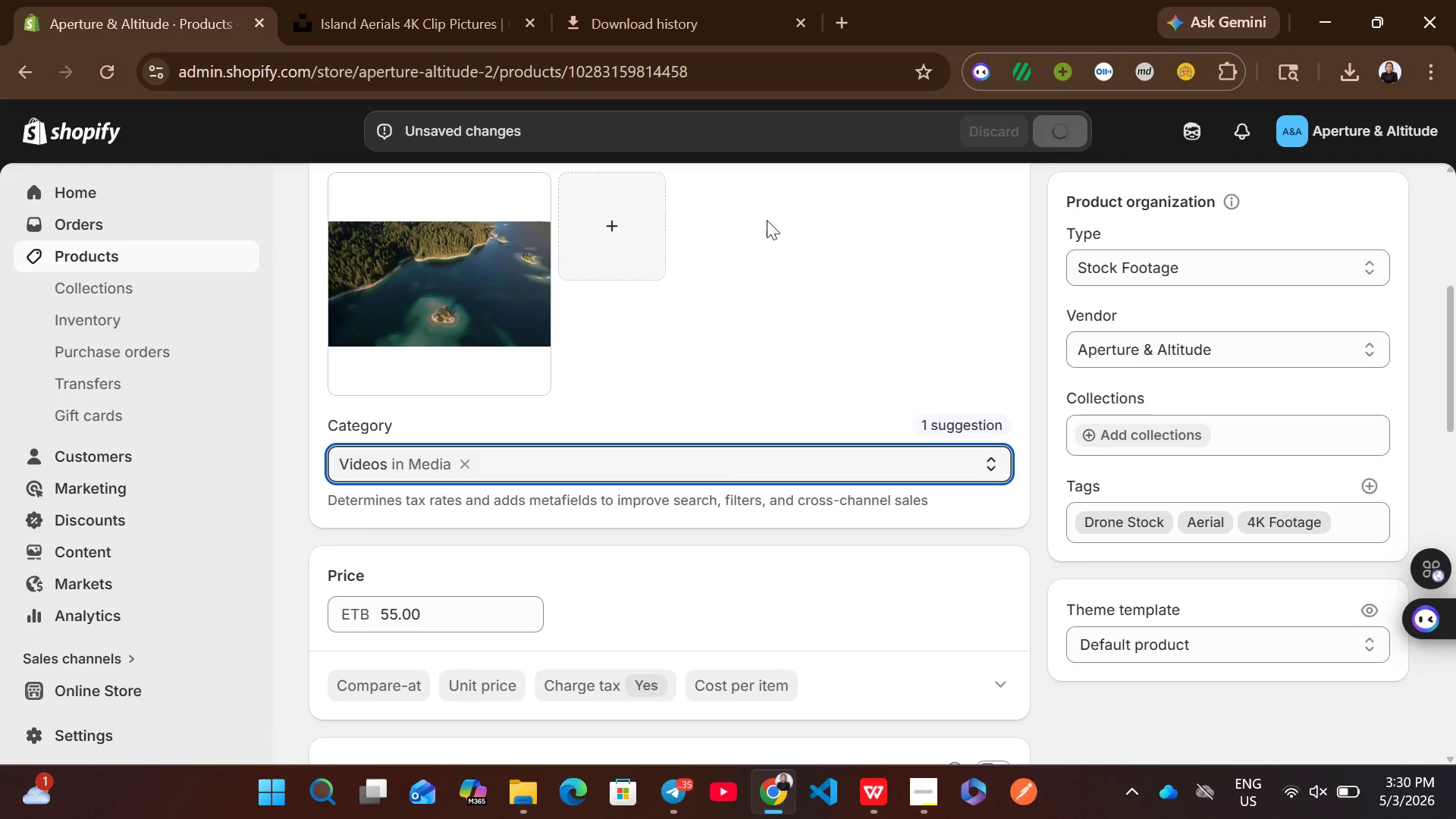 
left_click([221, 256])
 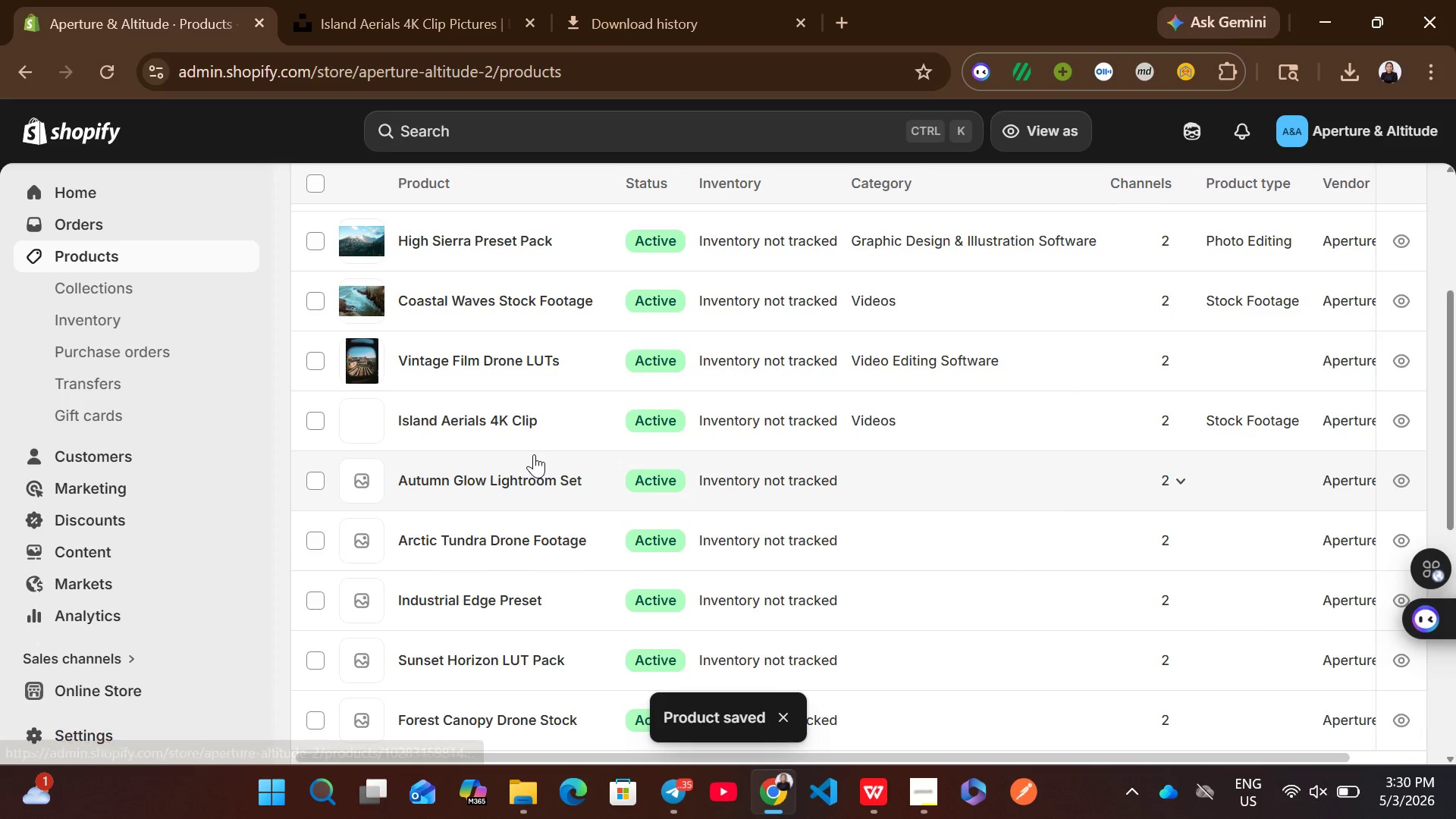 
left_click([879, 485])
 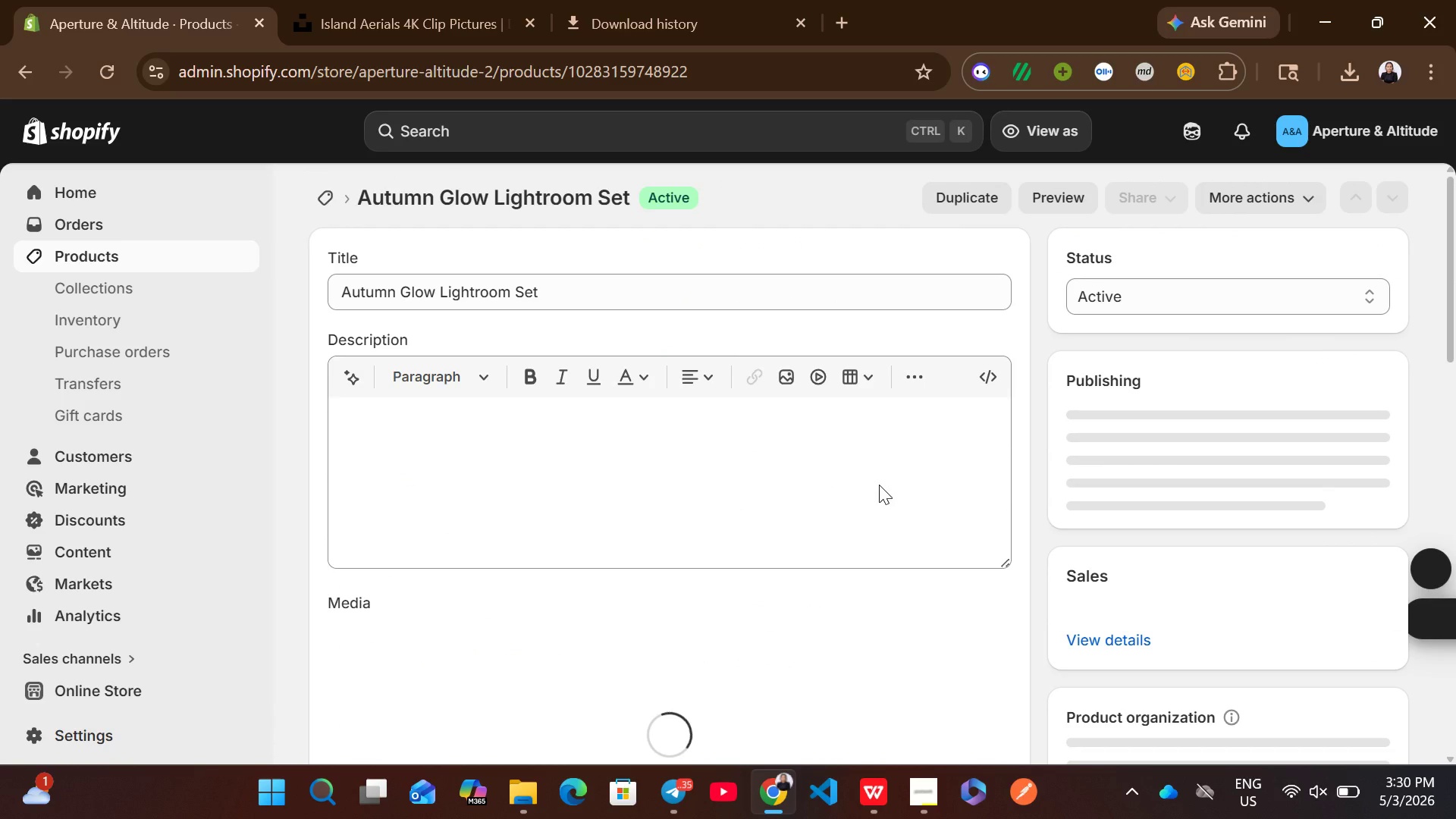 
left_click([583, 500])
 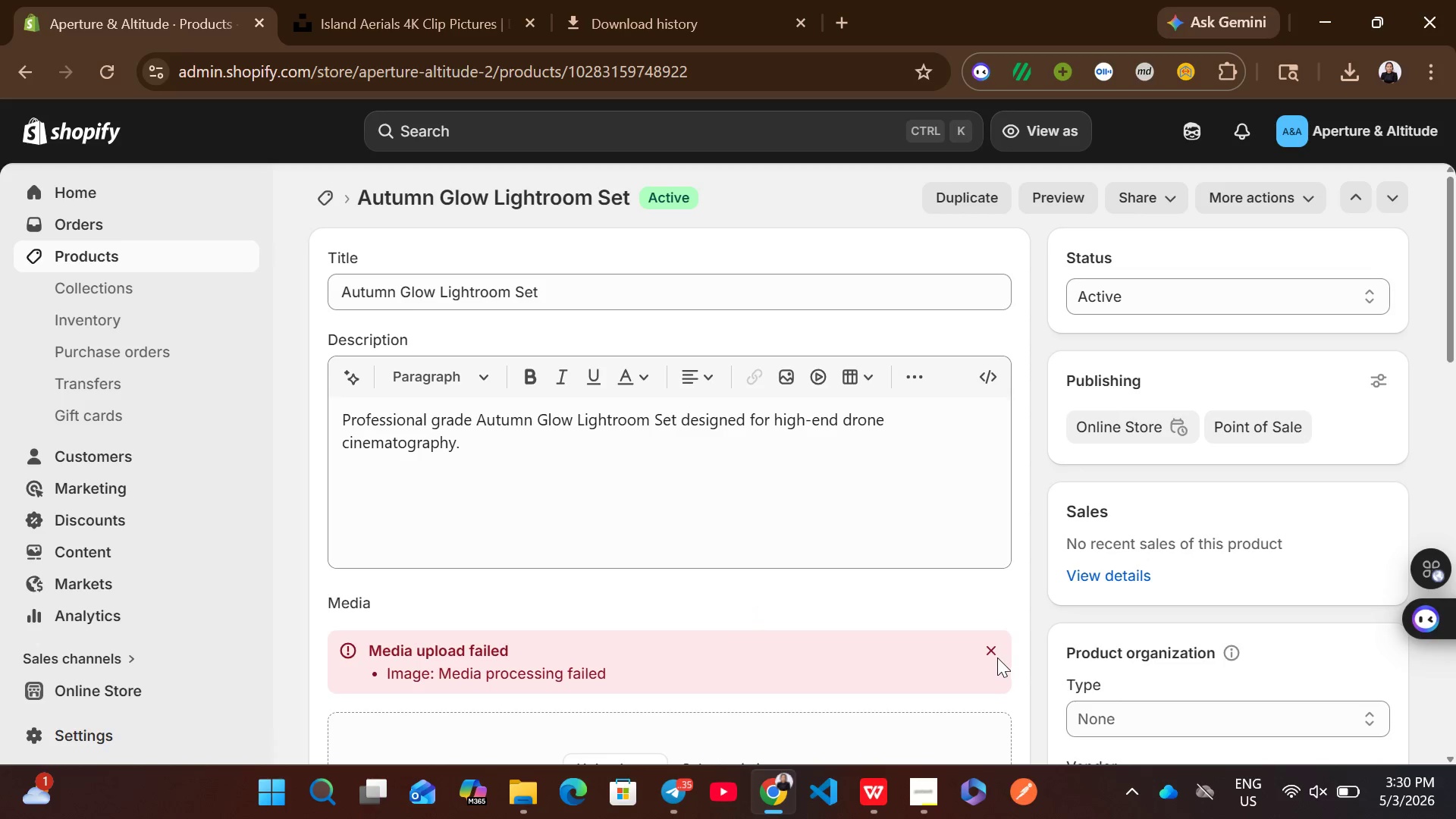 
left_click([994, 654])
 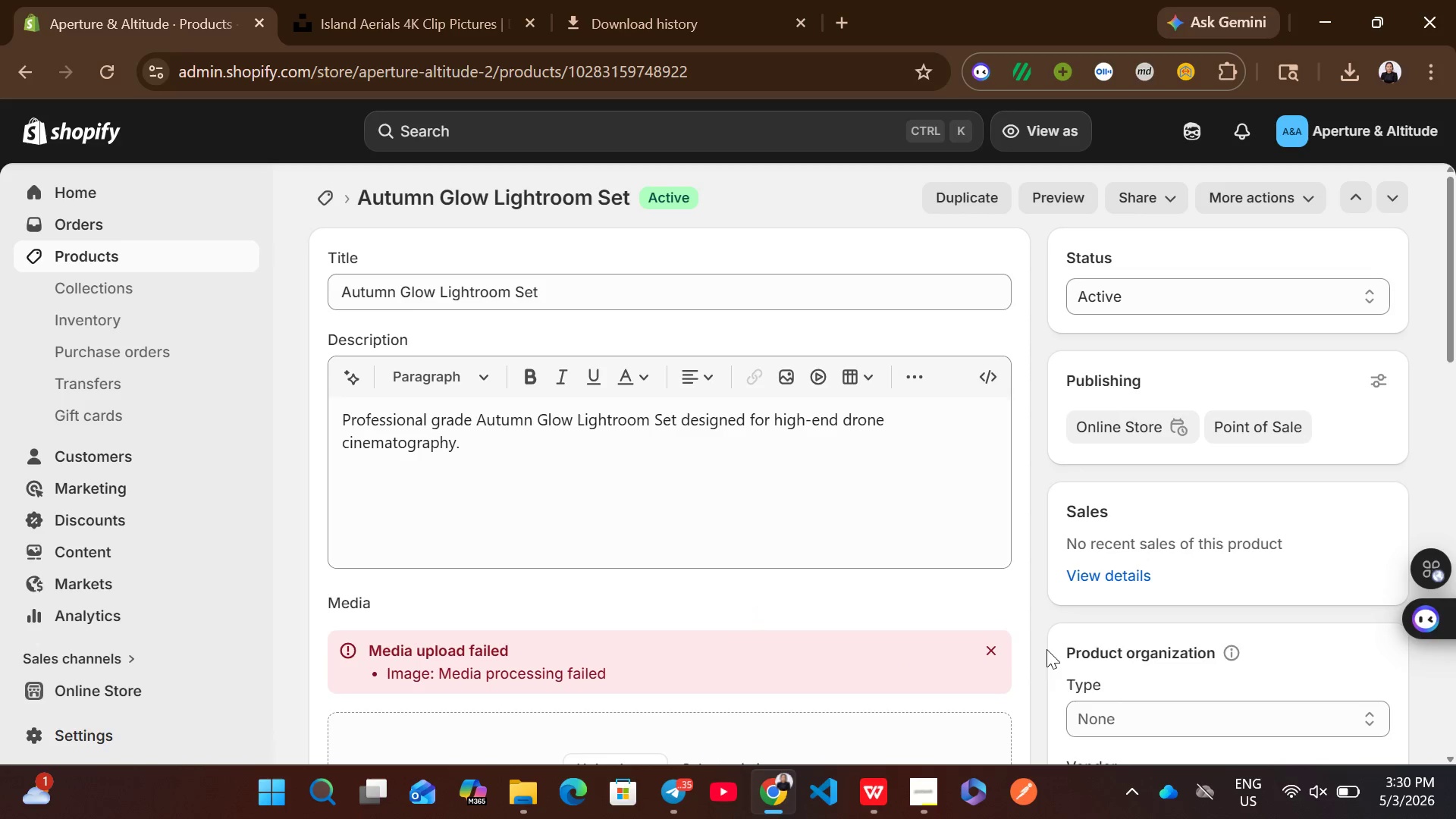 
left_click([986, 652])
 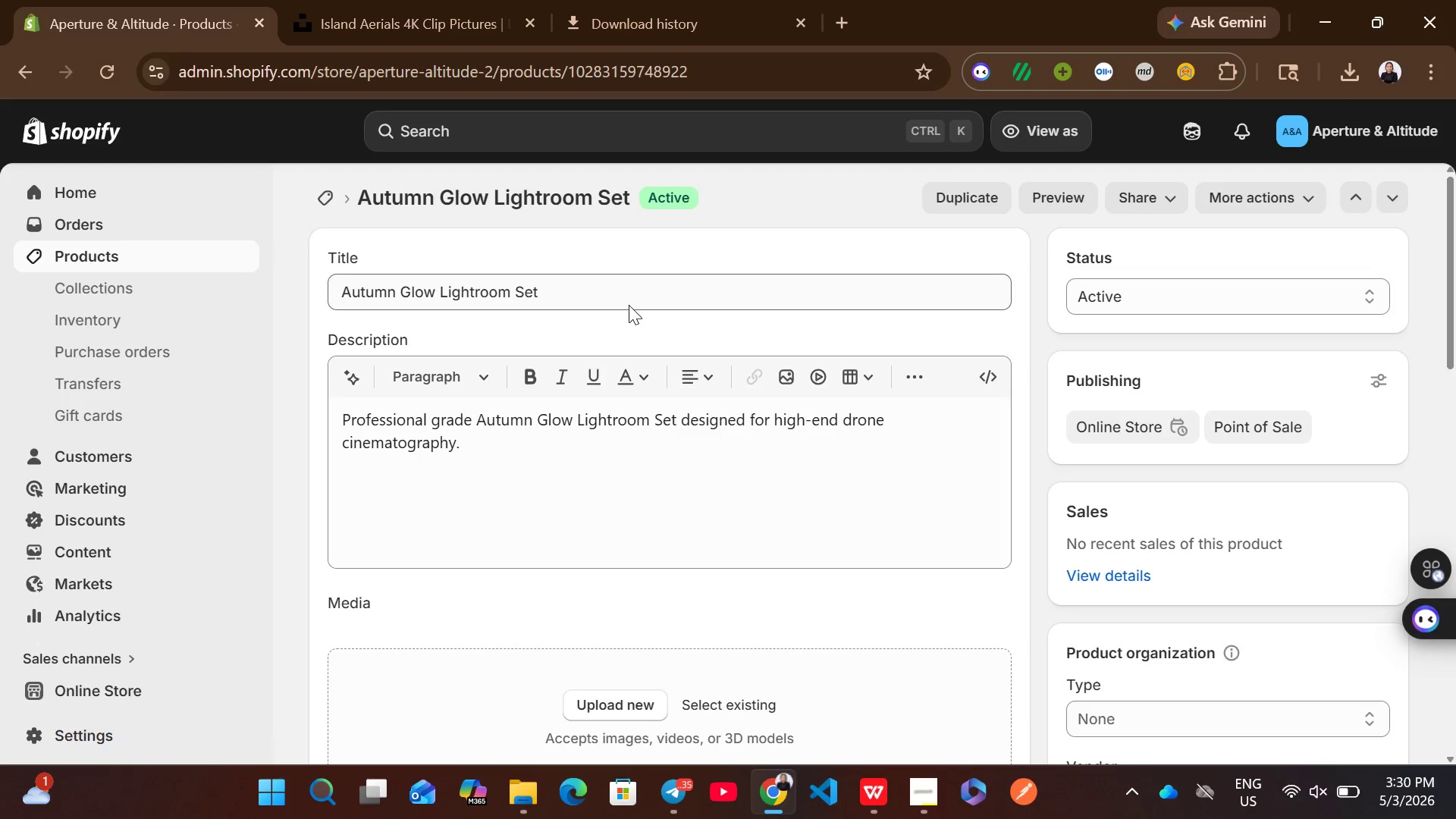 
left_click([606, 305])
 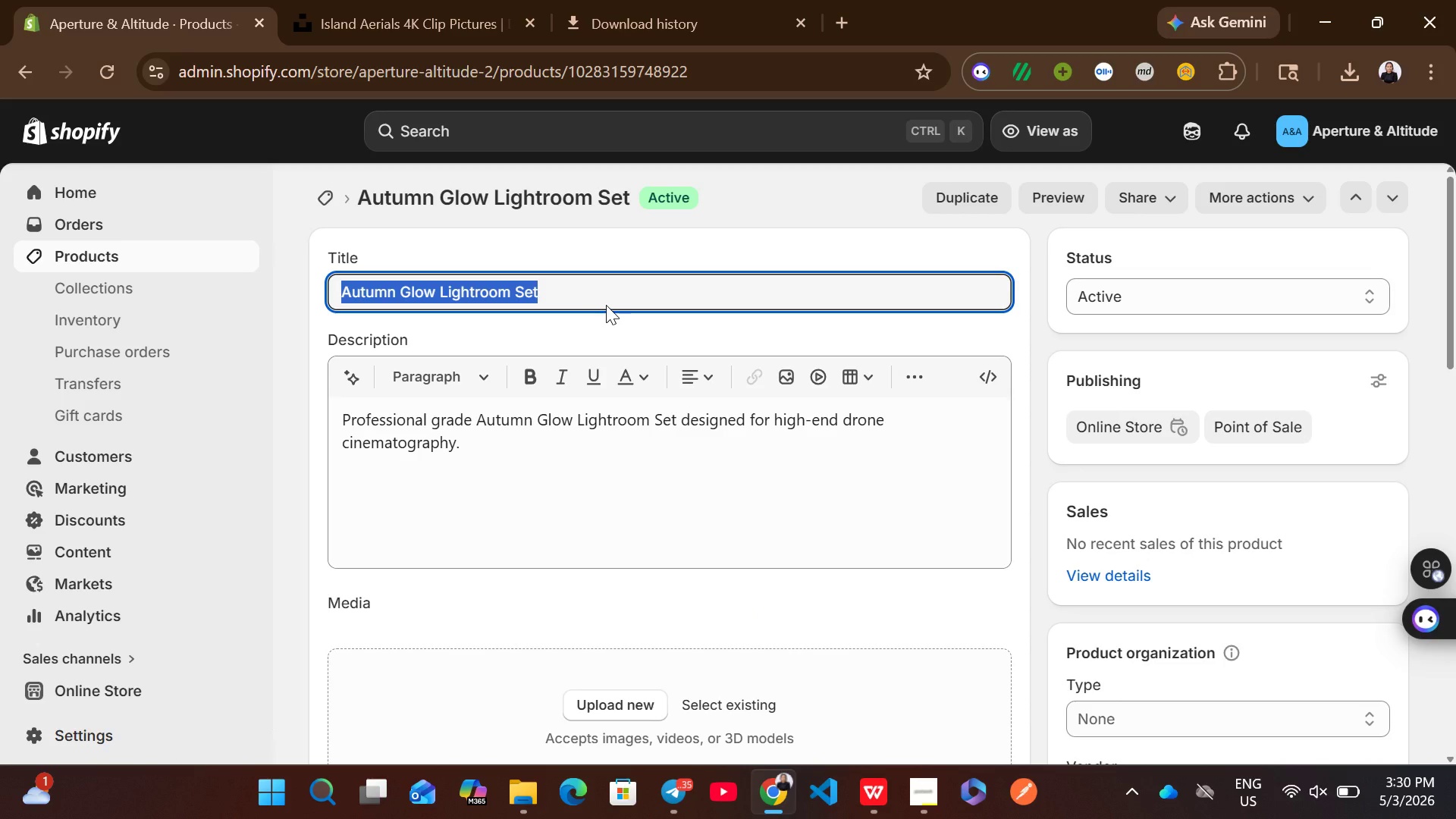 
key(Control+C)
 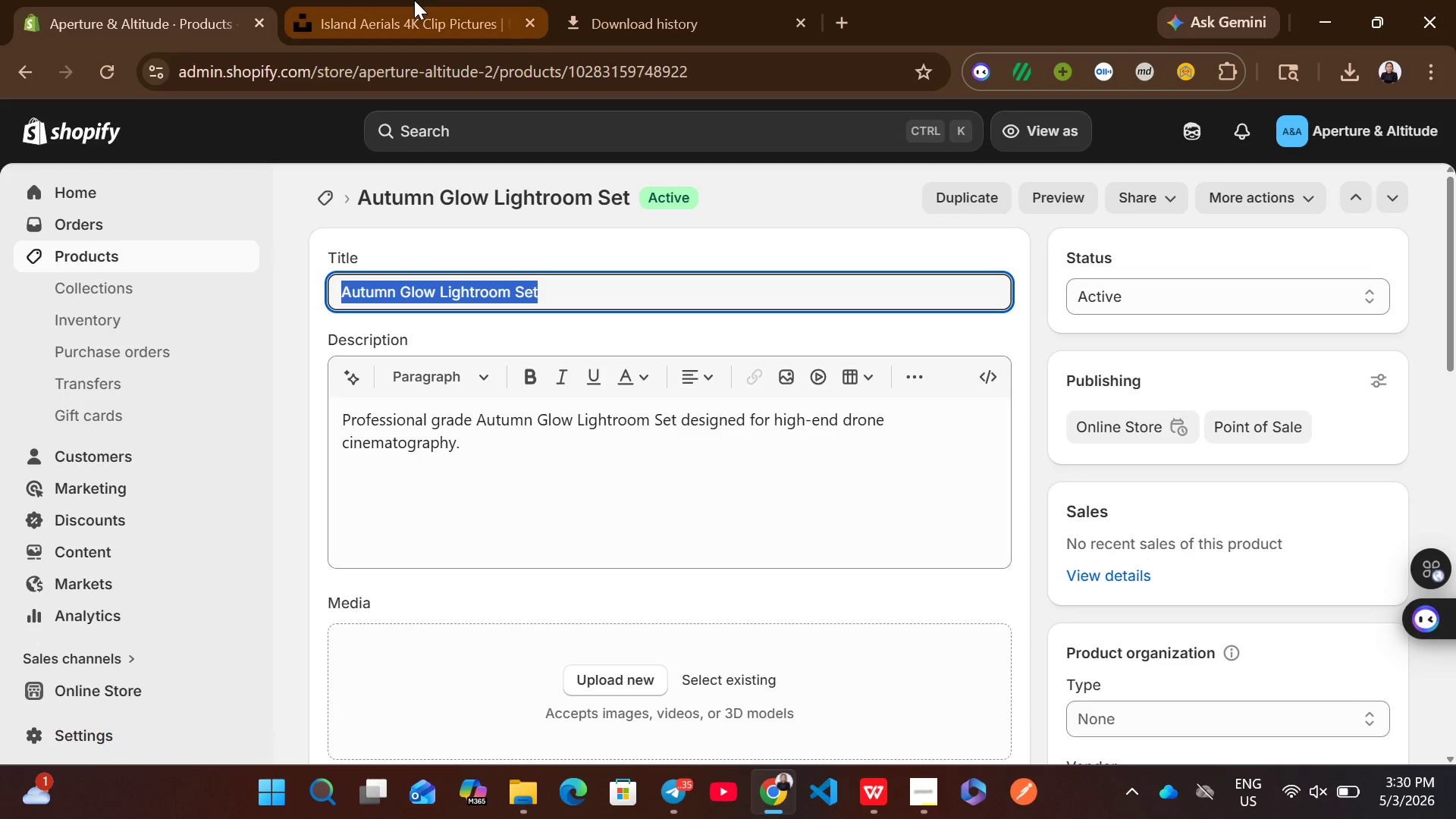 
left_click([414, 0])
 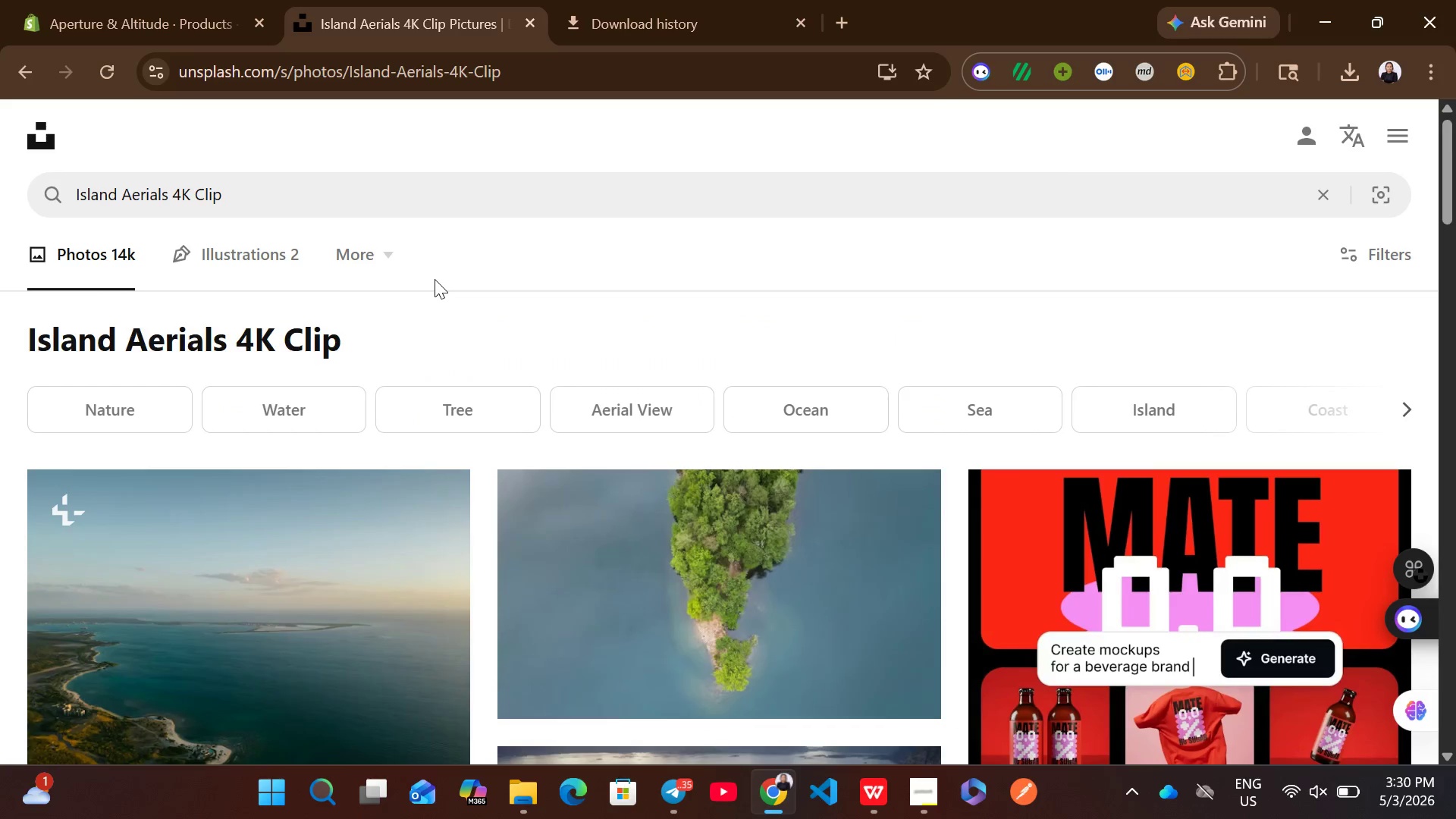 
left_click_drag(start_coordinate=[413, 243], to_coordinate=[402, 228])
 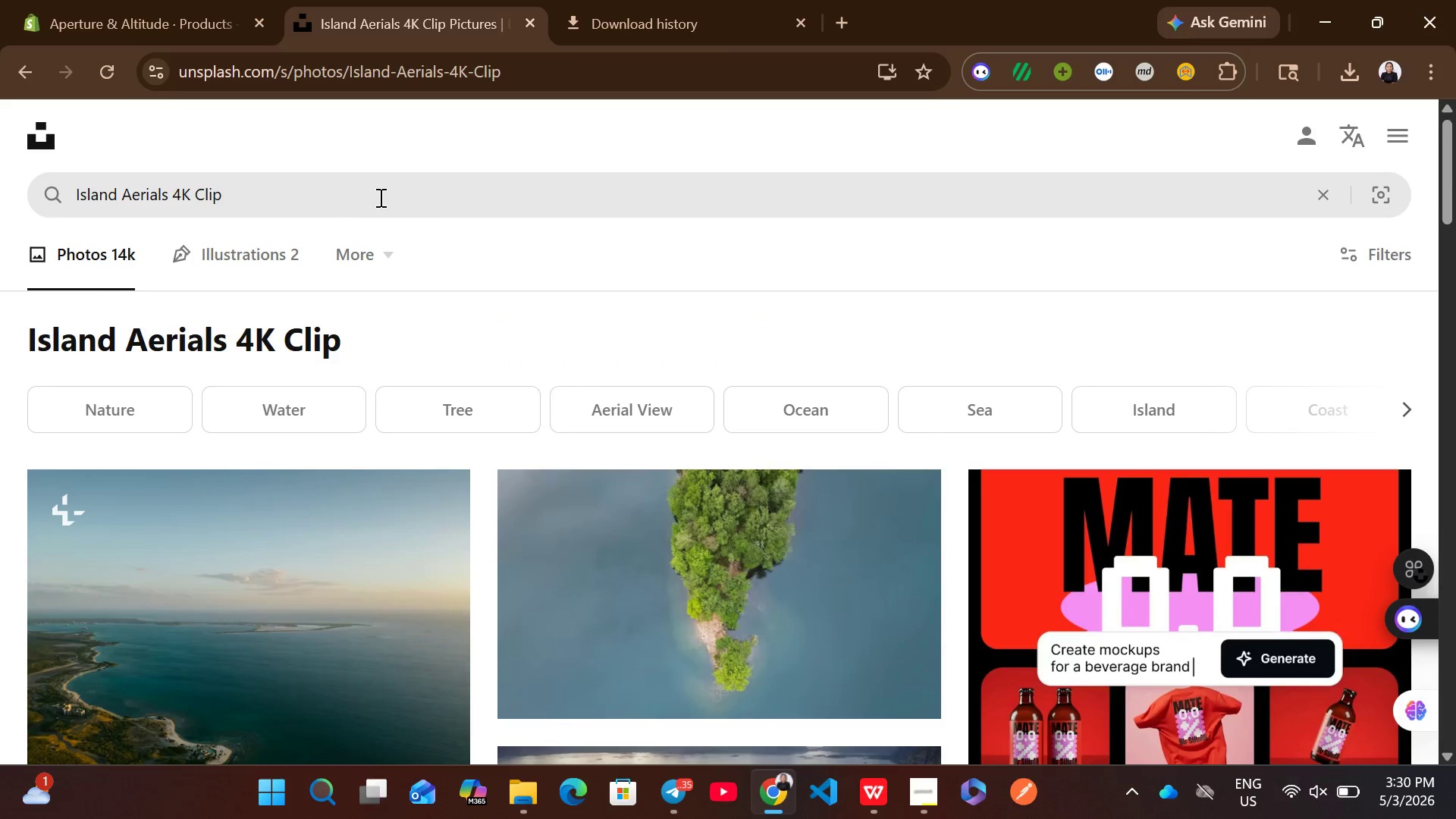 
left_click([379, 197])
 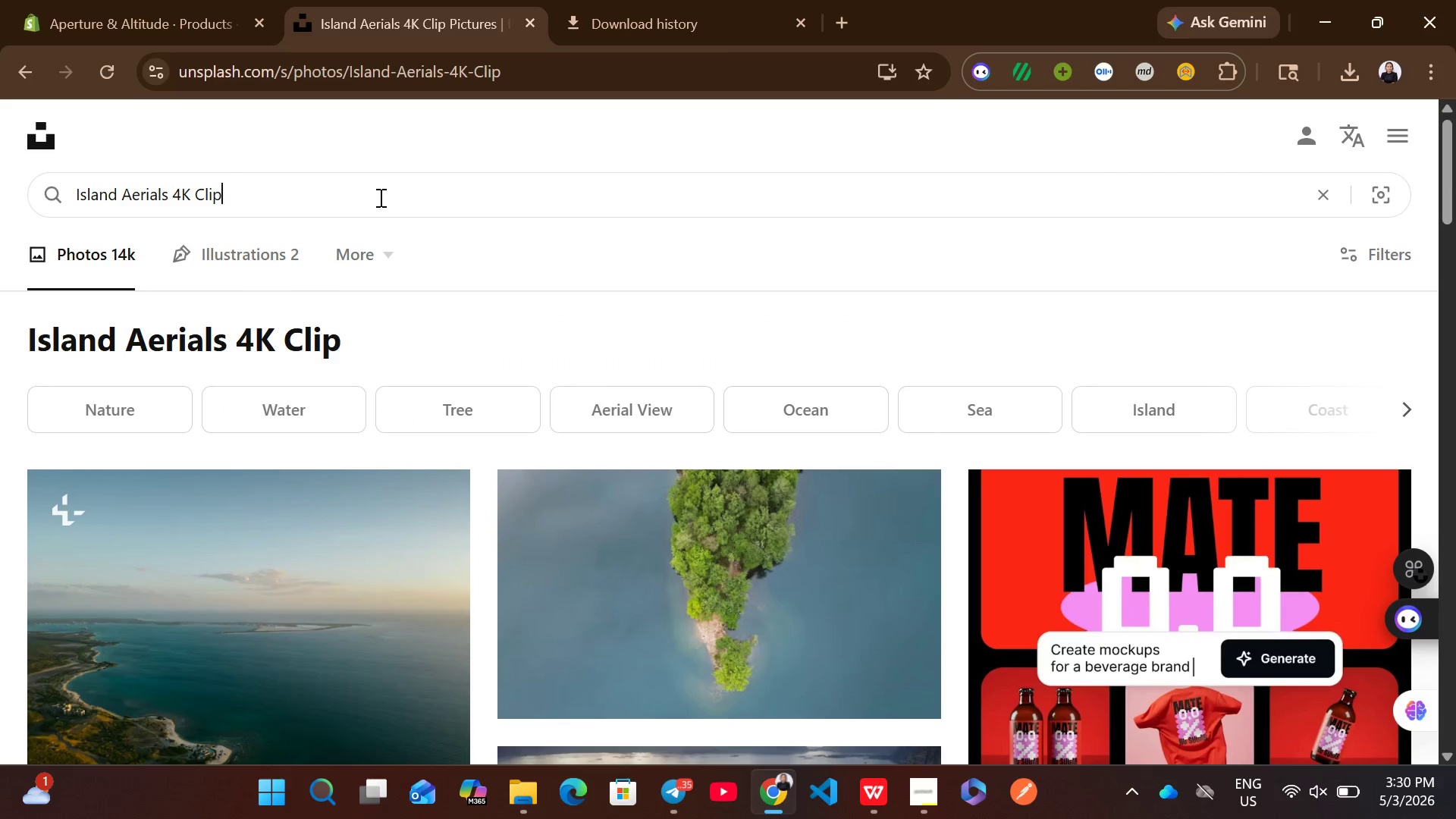 
key(Control+A)
 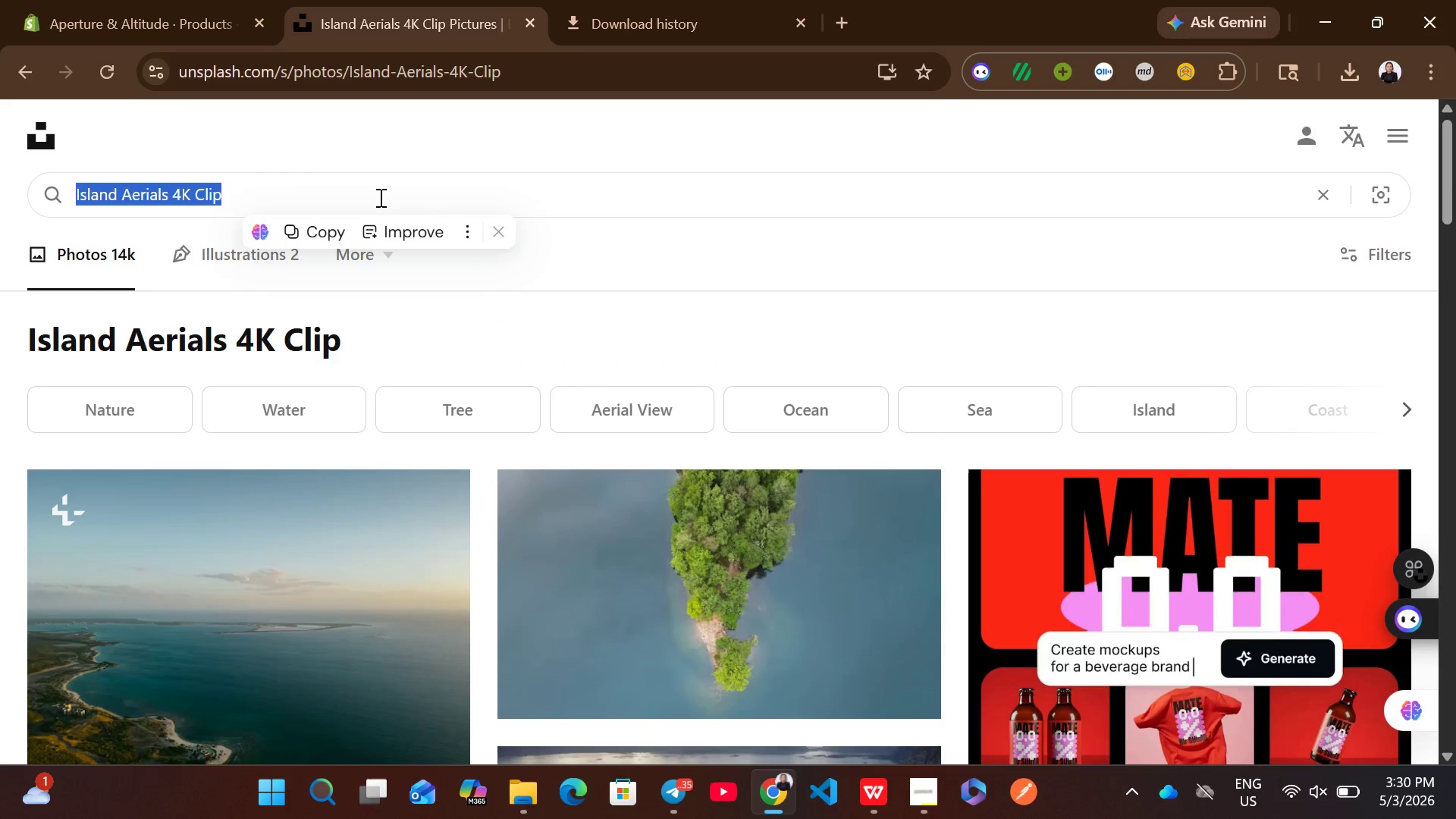 
key(Control+ControlLeft)
 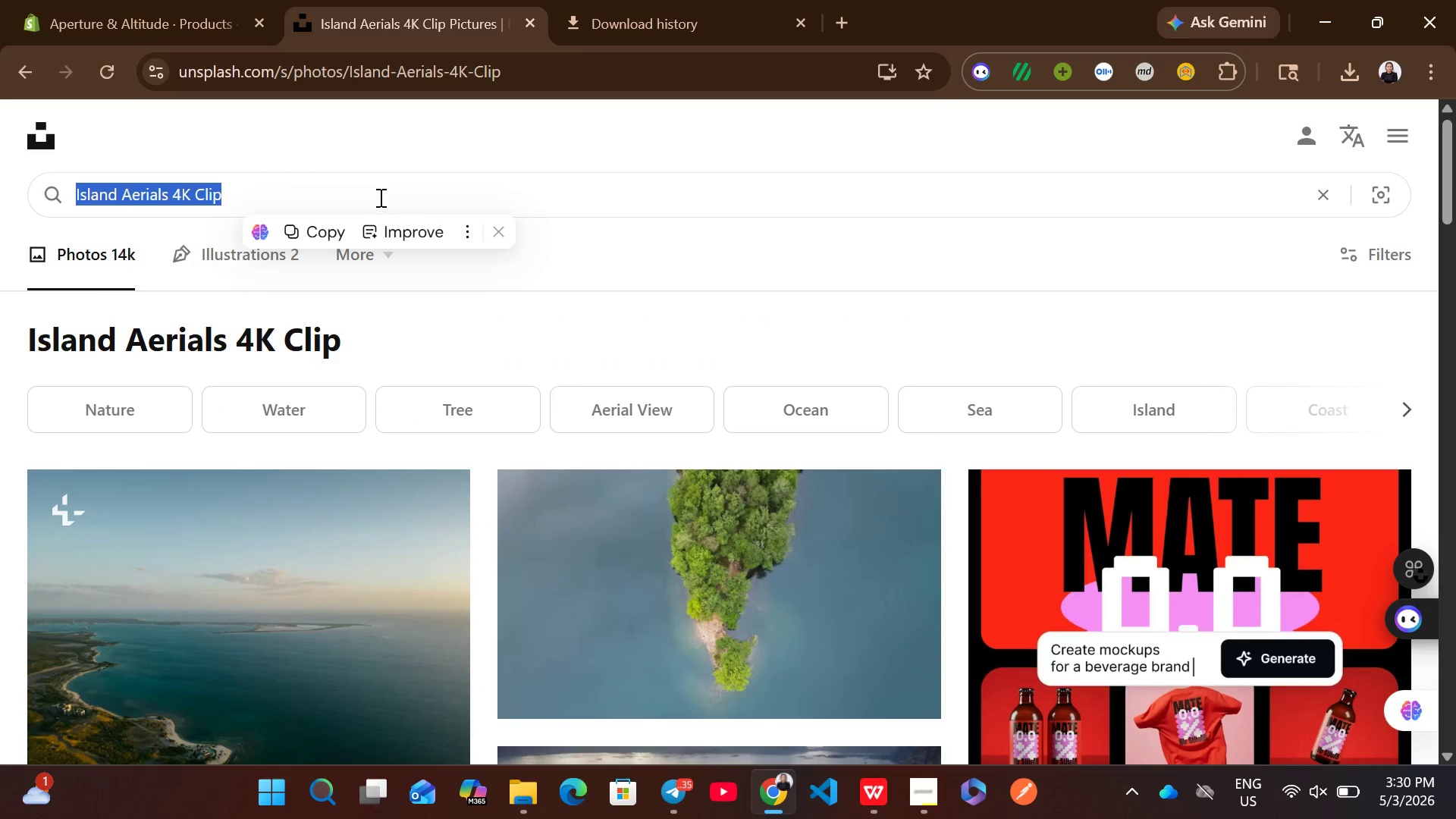 
key(Control+V)
 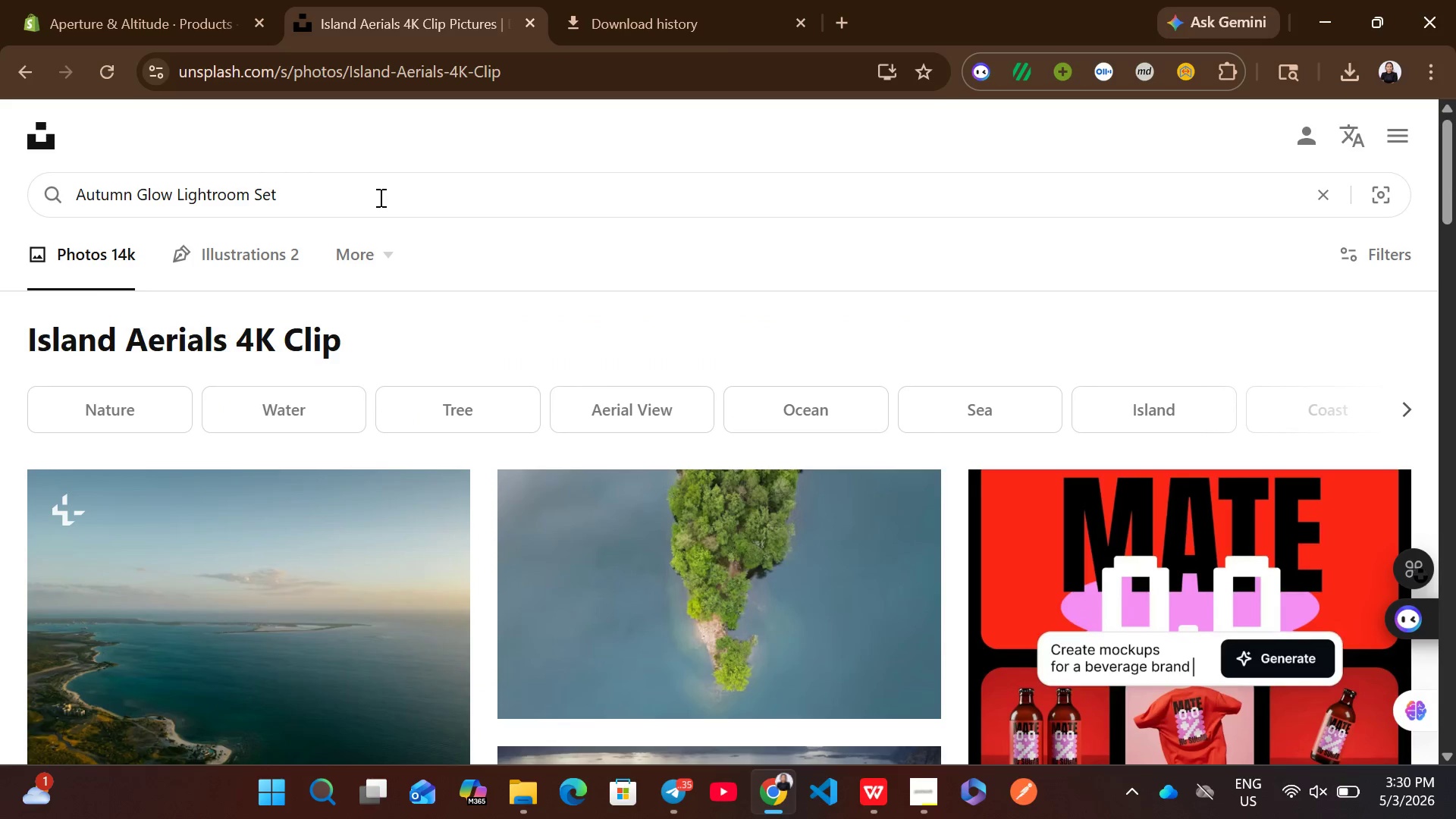 
key(Enter)
 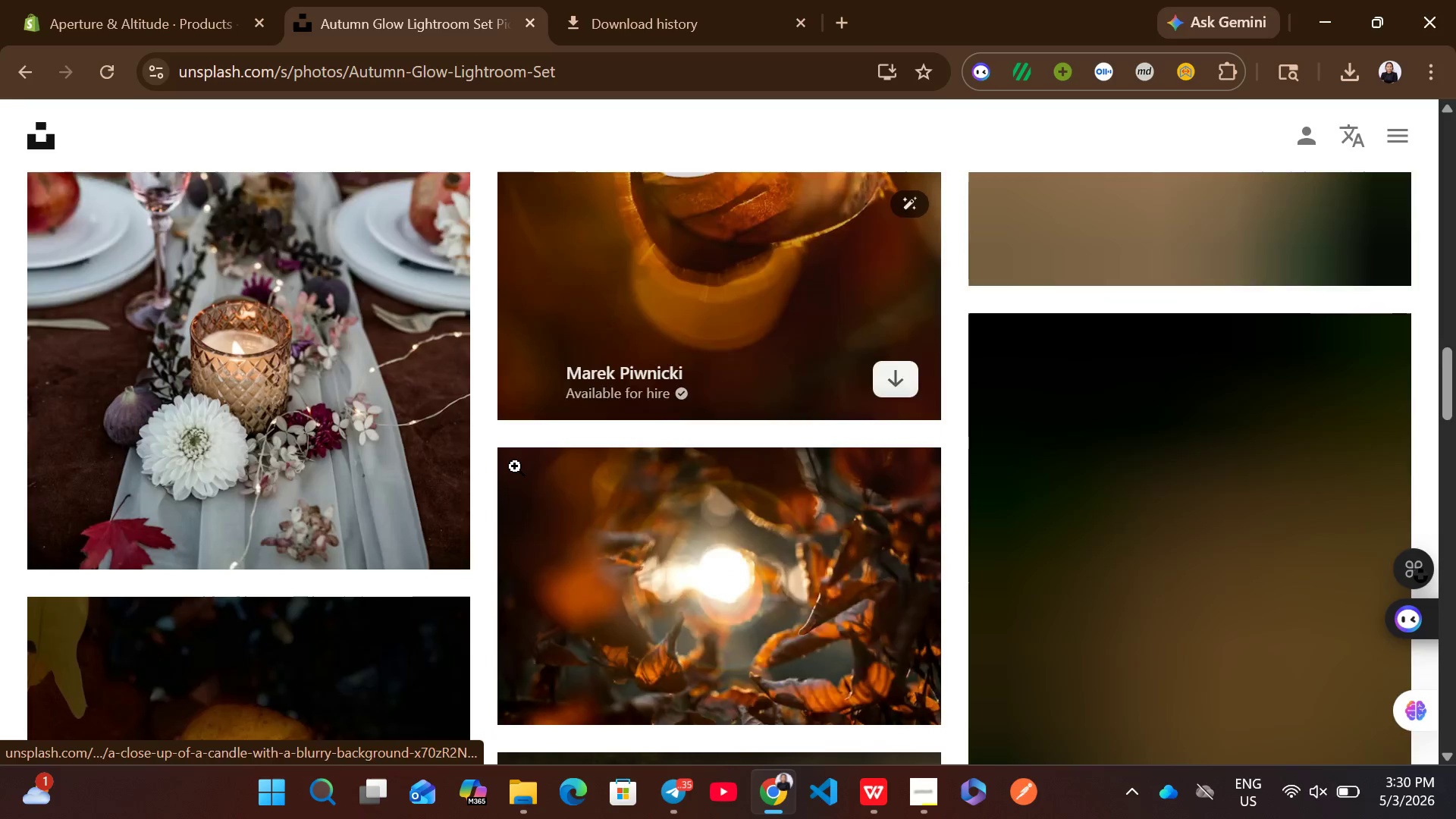 
wait(6.75)
 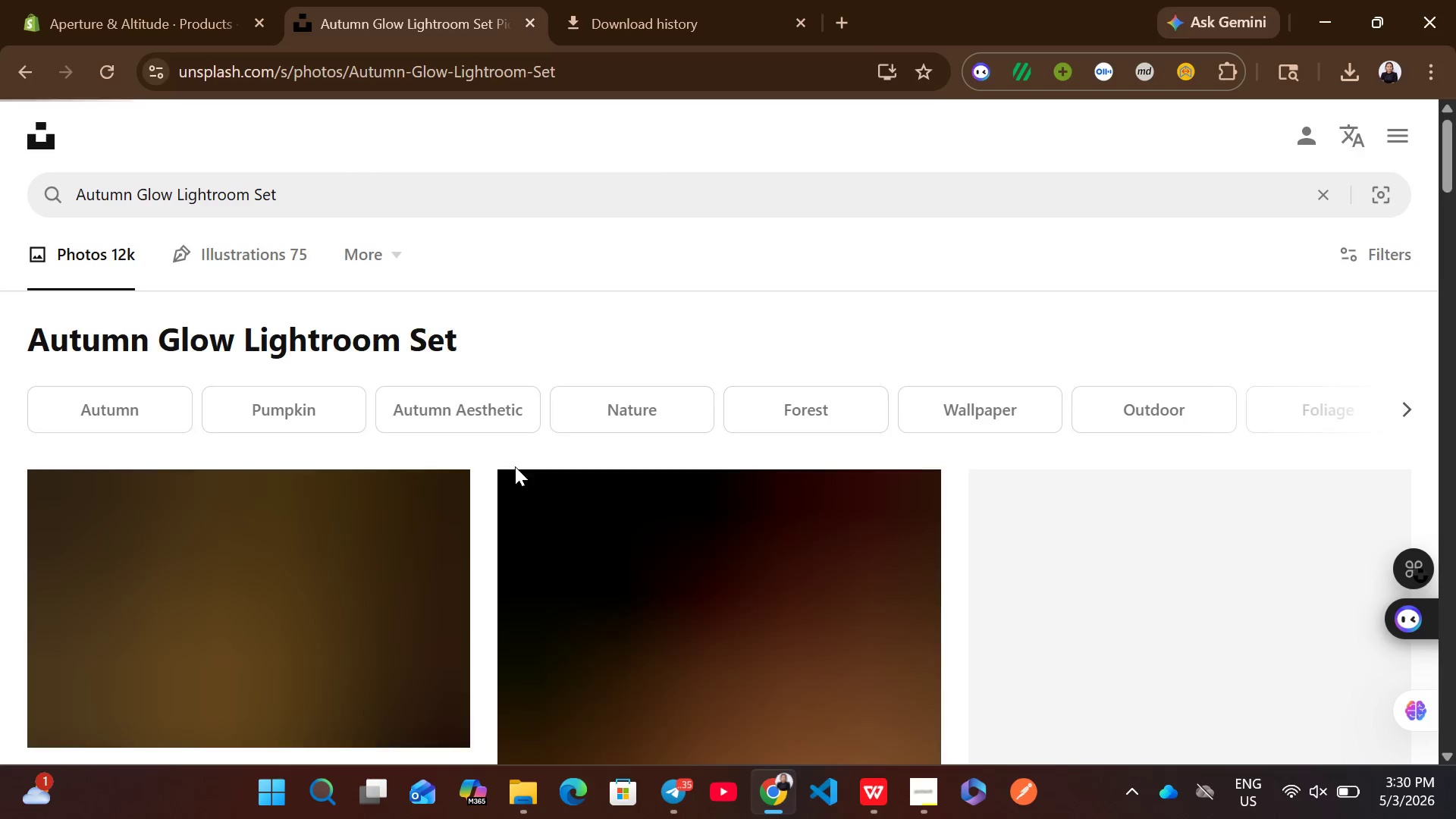 
left_click([890, 334])
 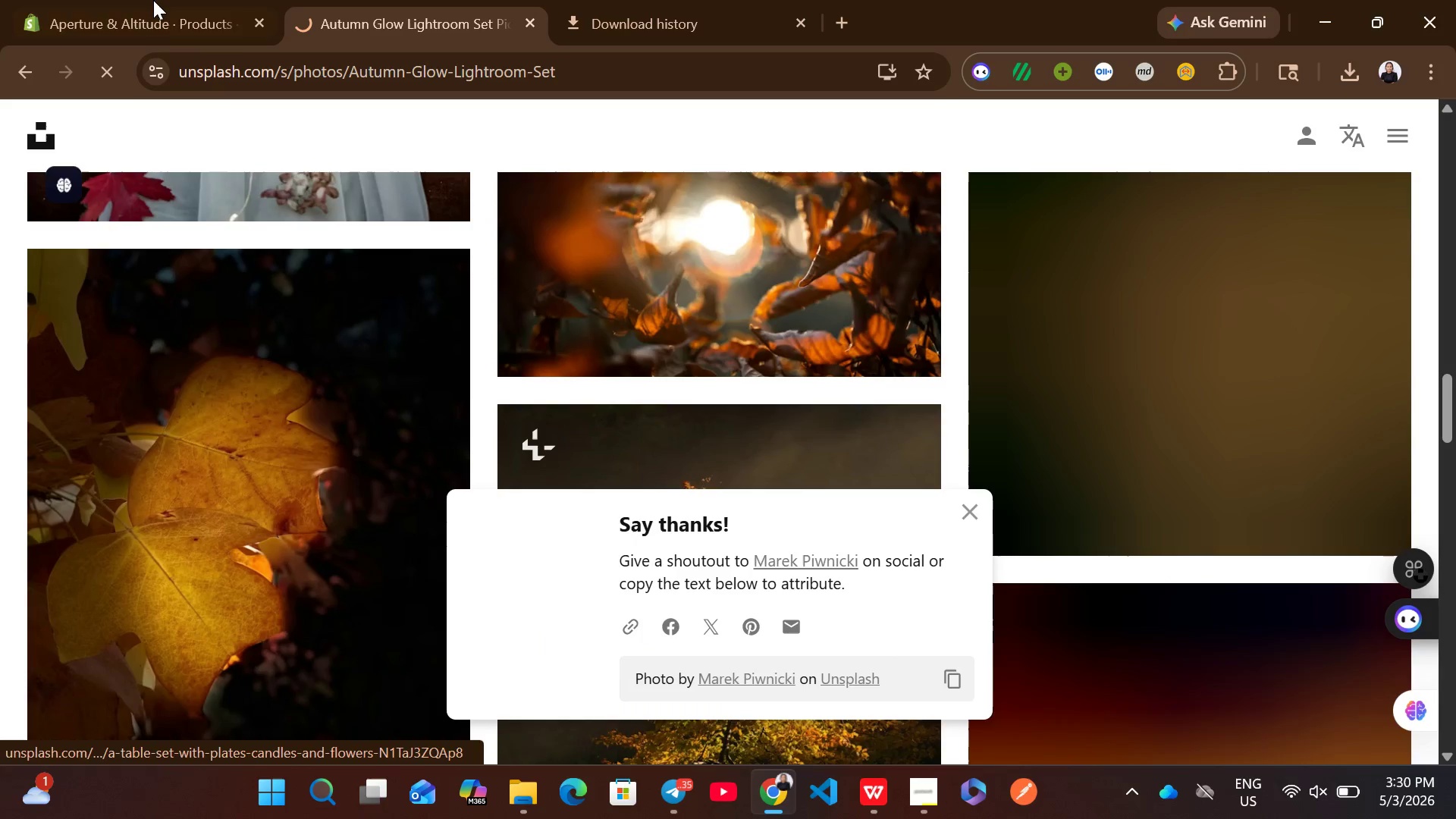 
left_click([157, 0])
 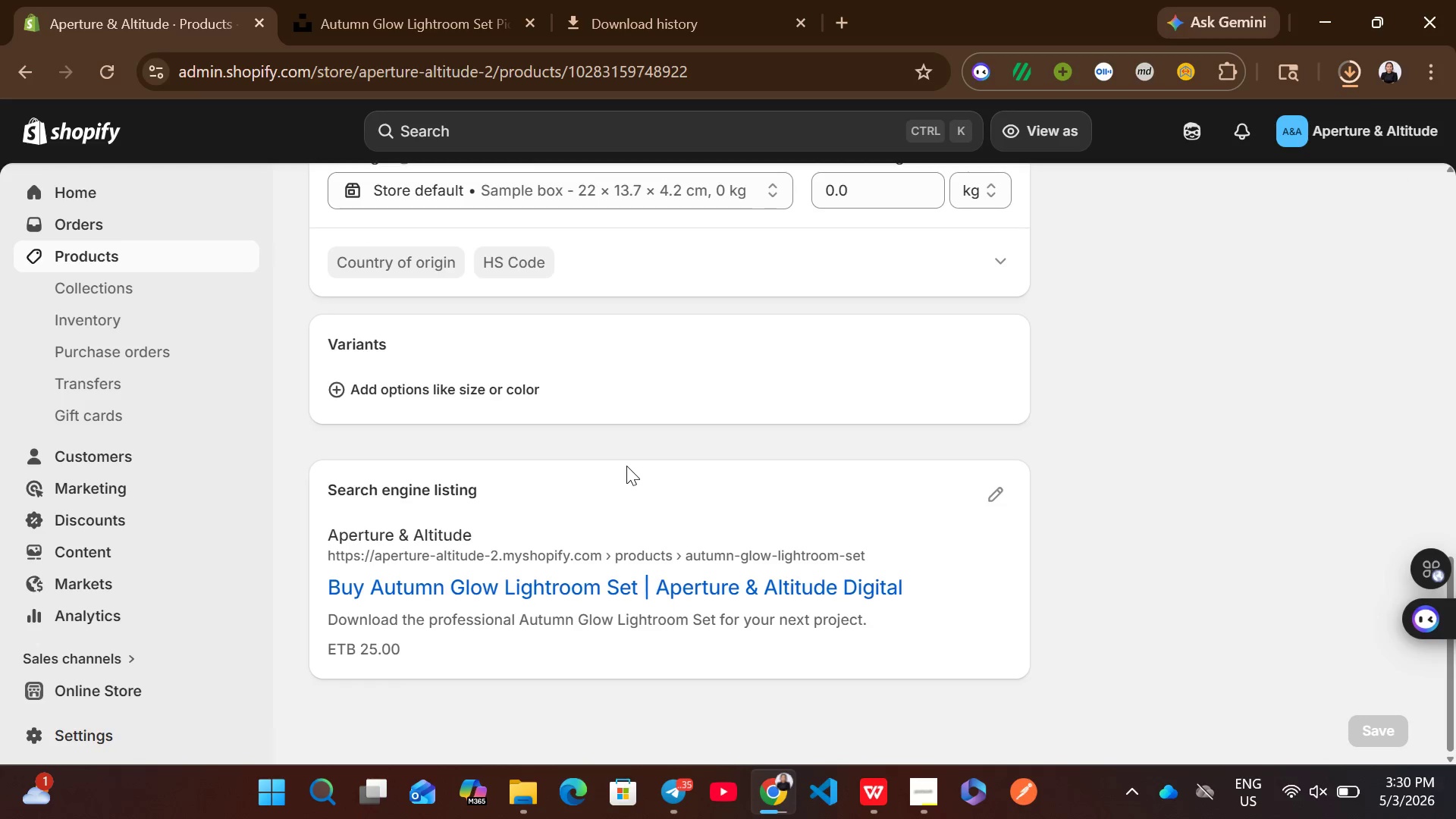 
left_click([1004, 488])
 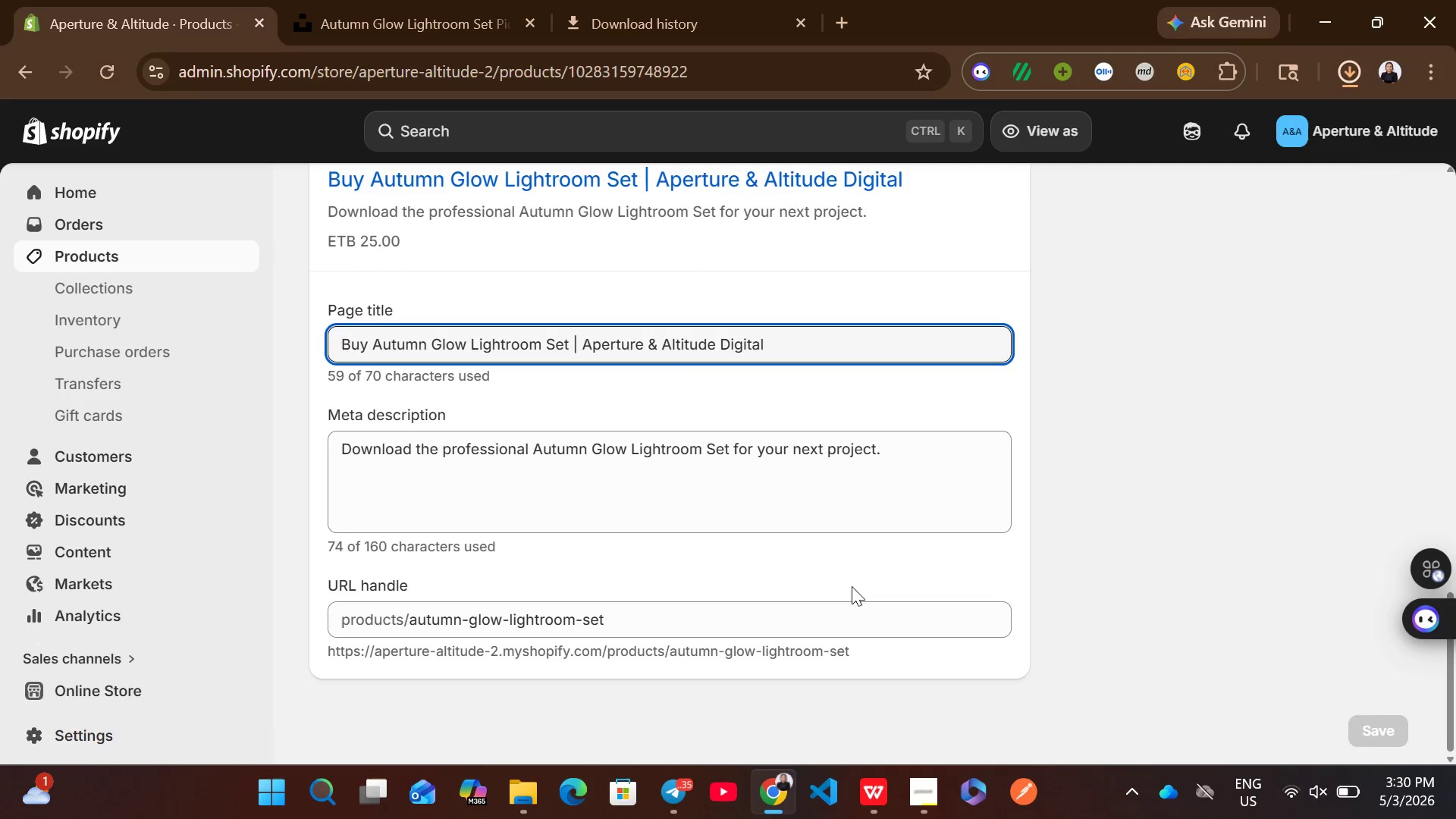 
left_click([774, 498])
 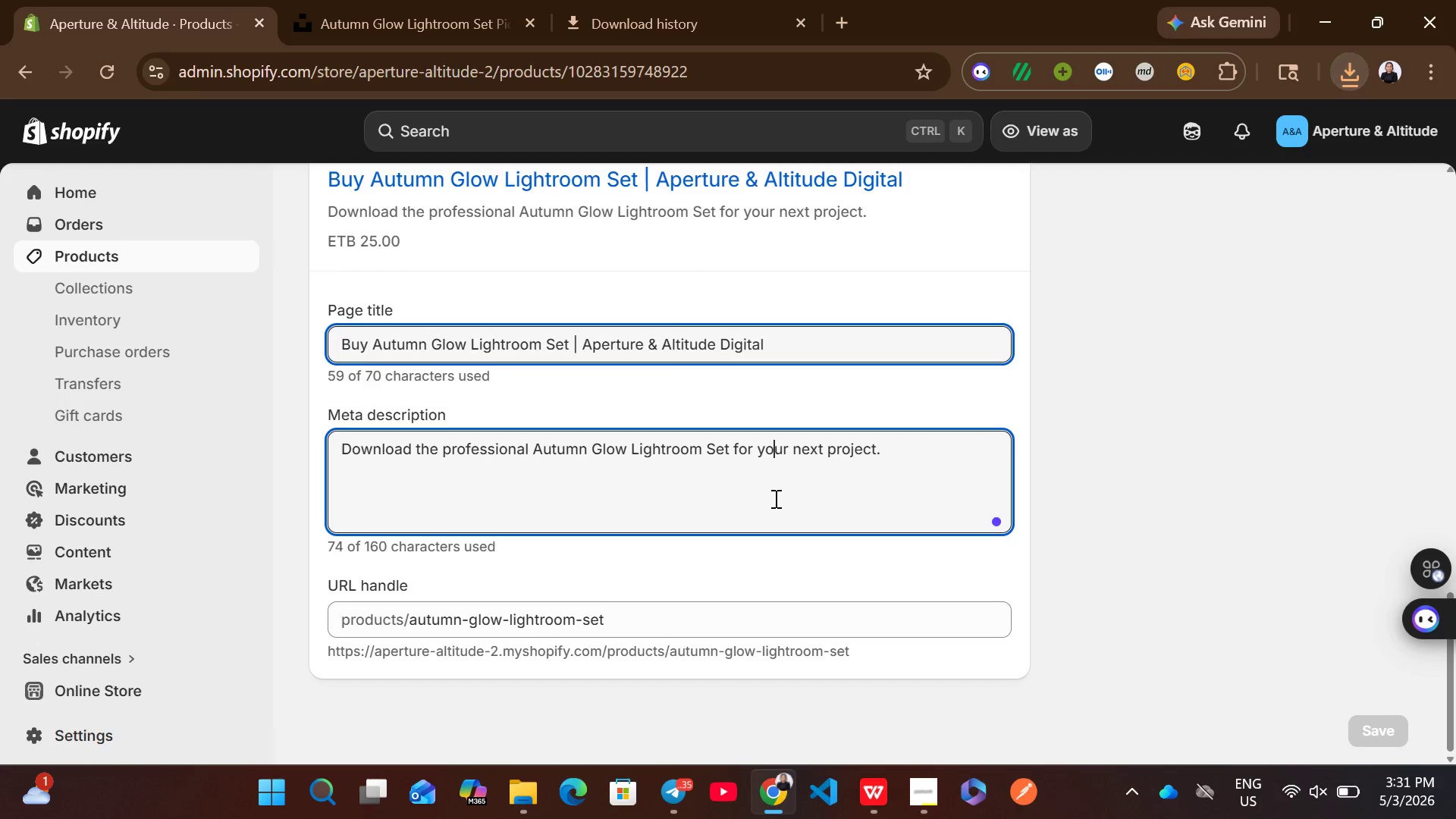 
key(Control+ControlLeft)
 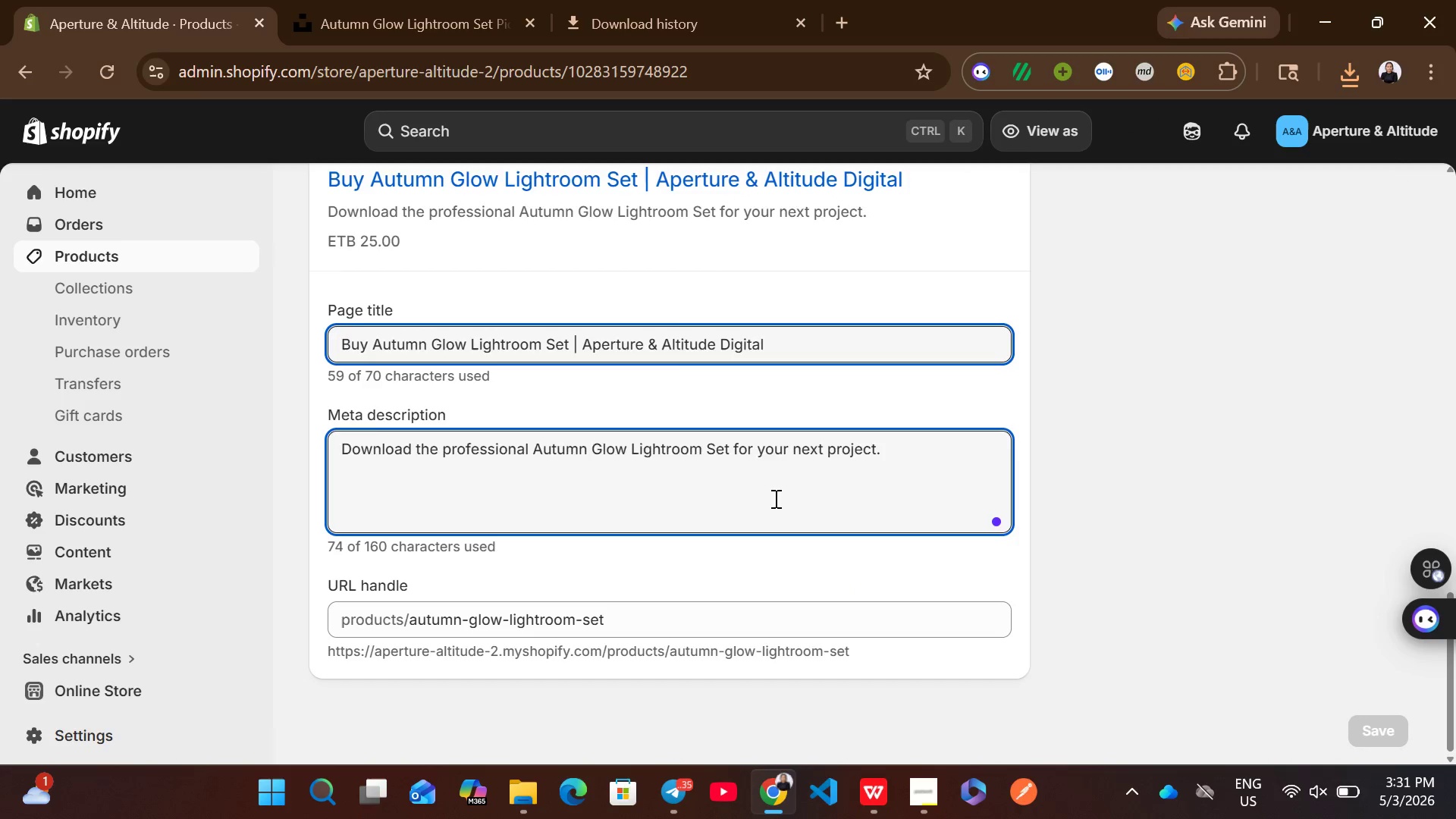 
key(Control+A)
 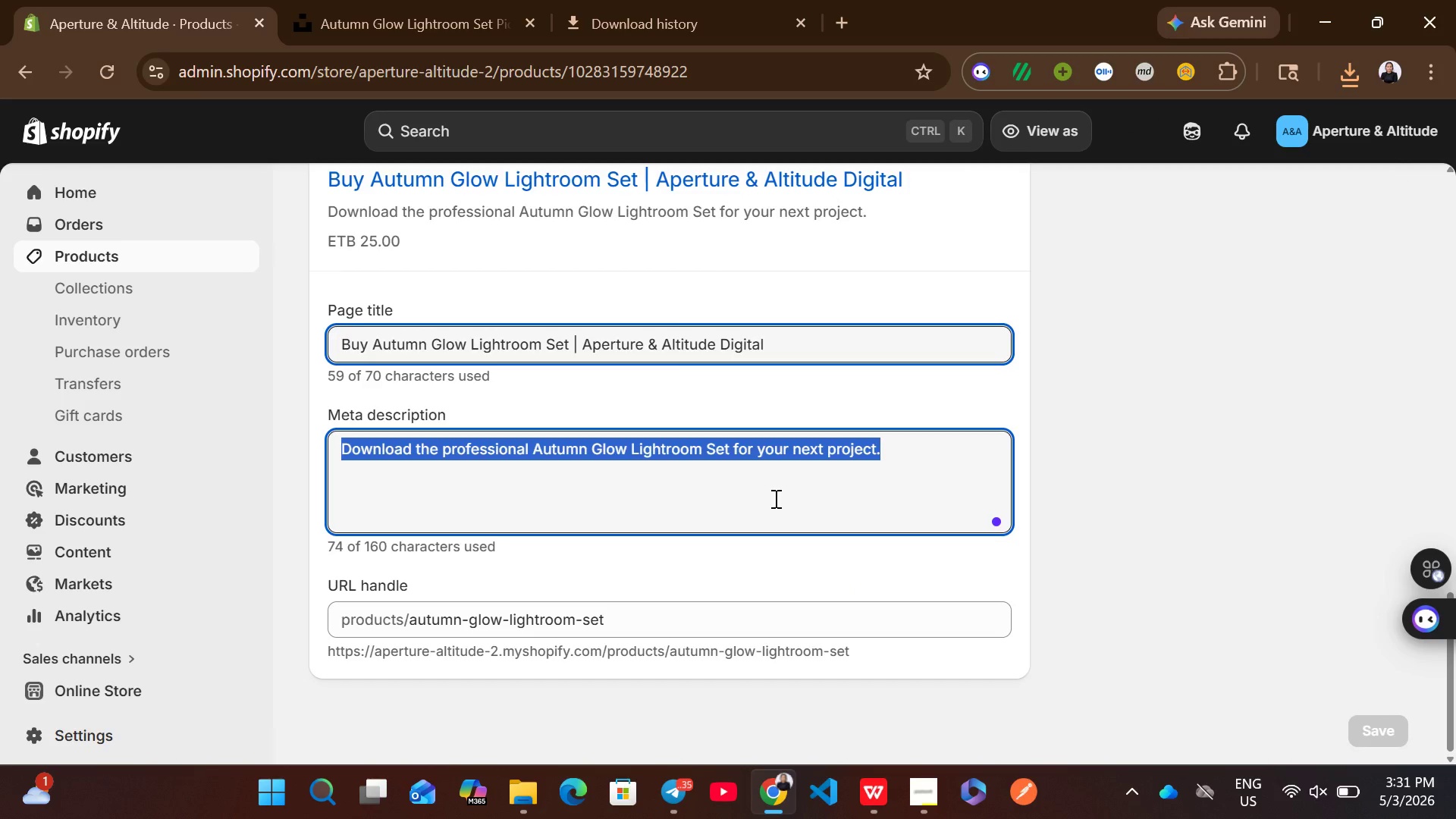 
key(Backspace)
 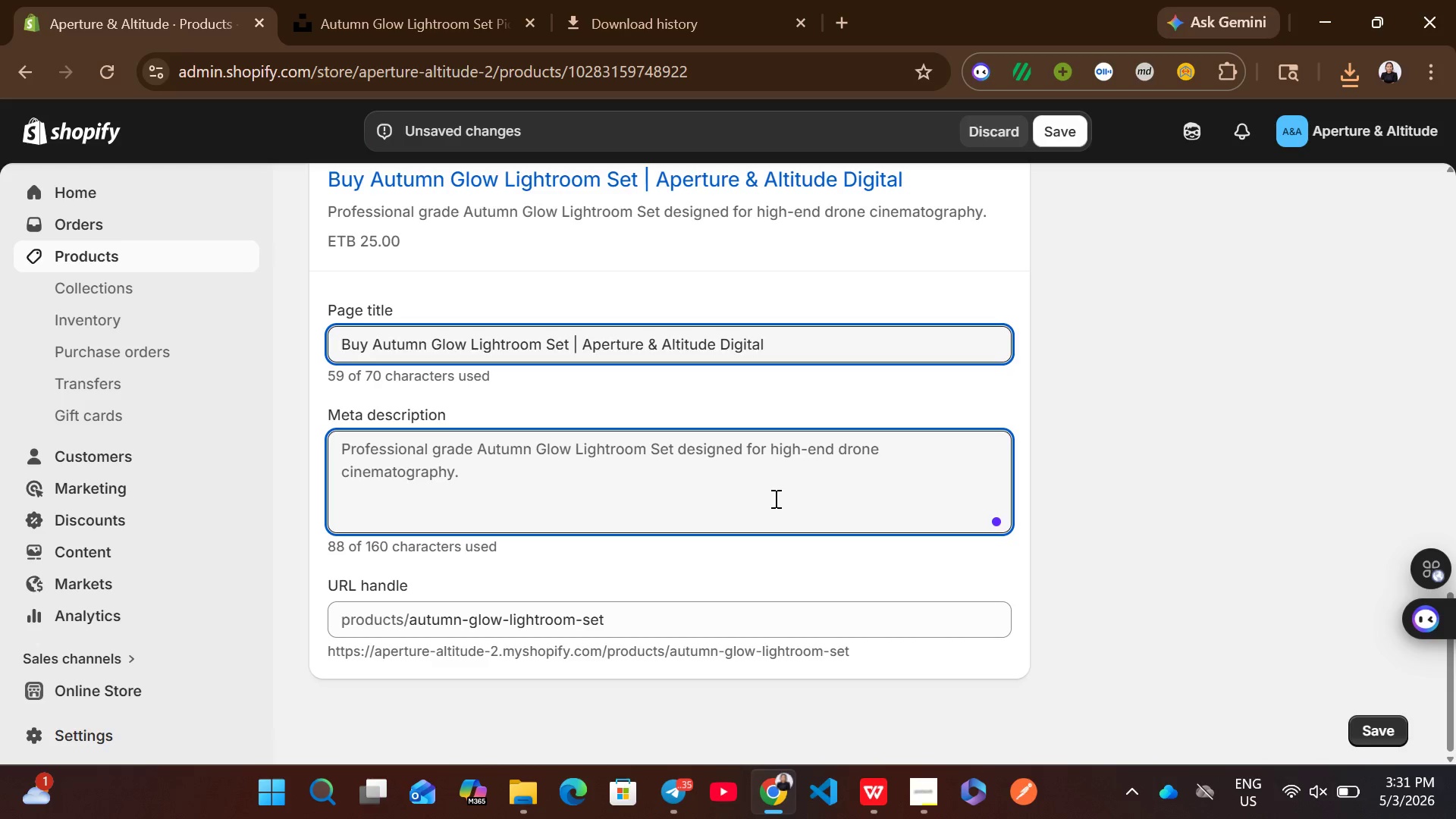 
wait(6.86)
 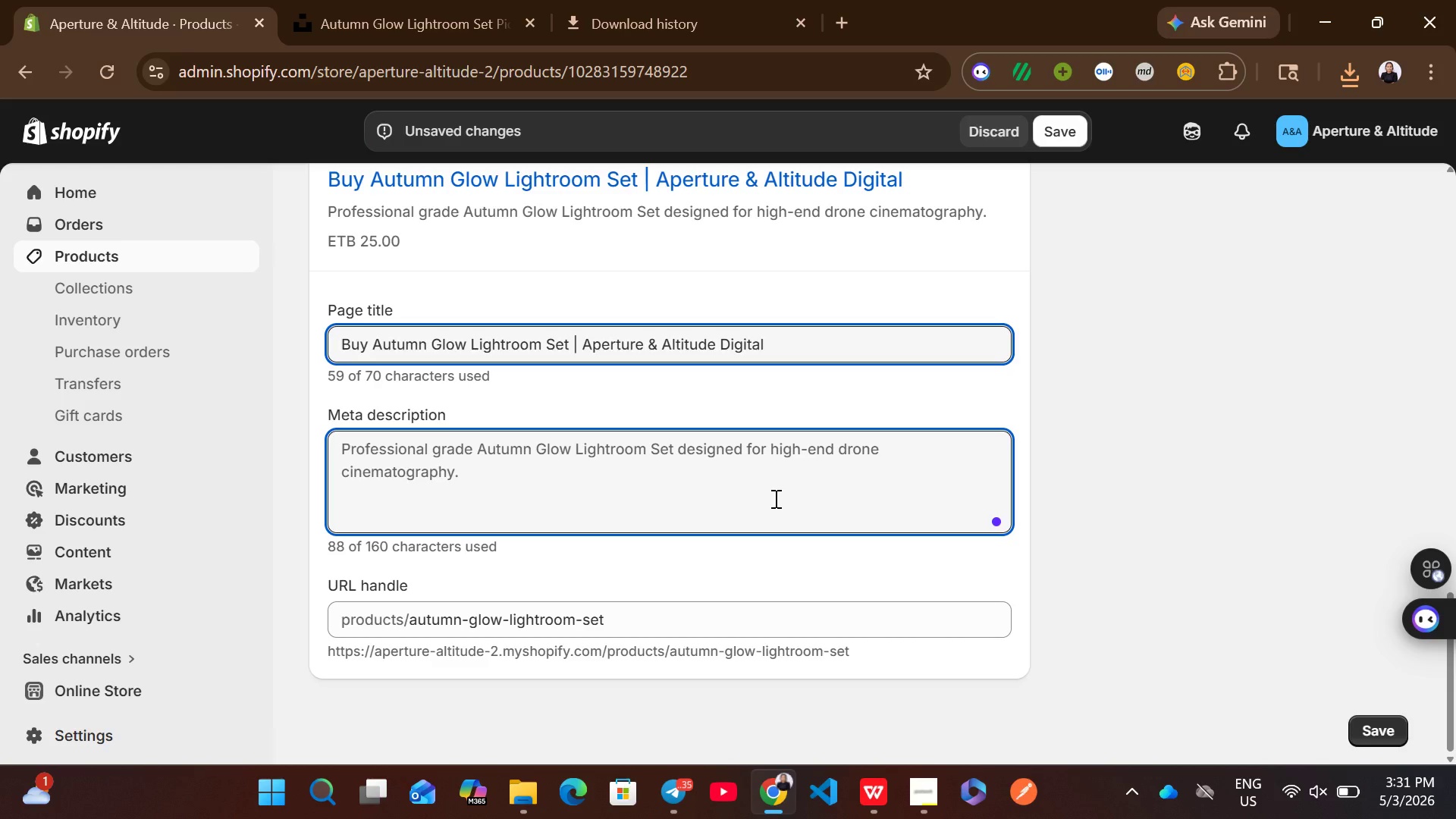 
type(Elevate your visual sr)
key(Backspace)
type(tory )
key(Backspace)
type(telling with the automn glow light )
key(Backspace)
 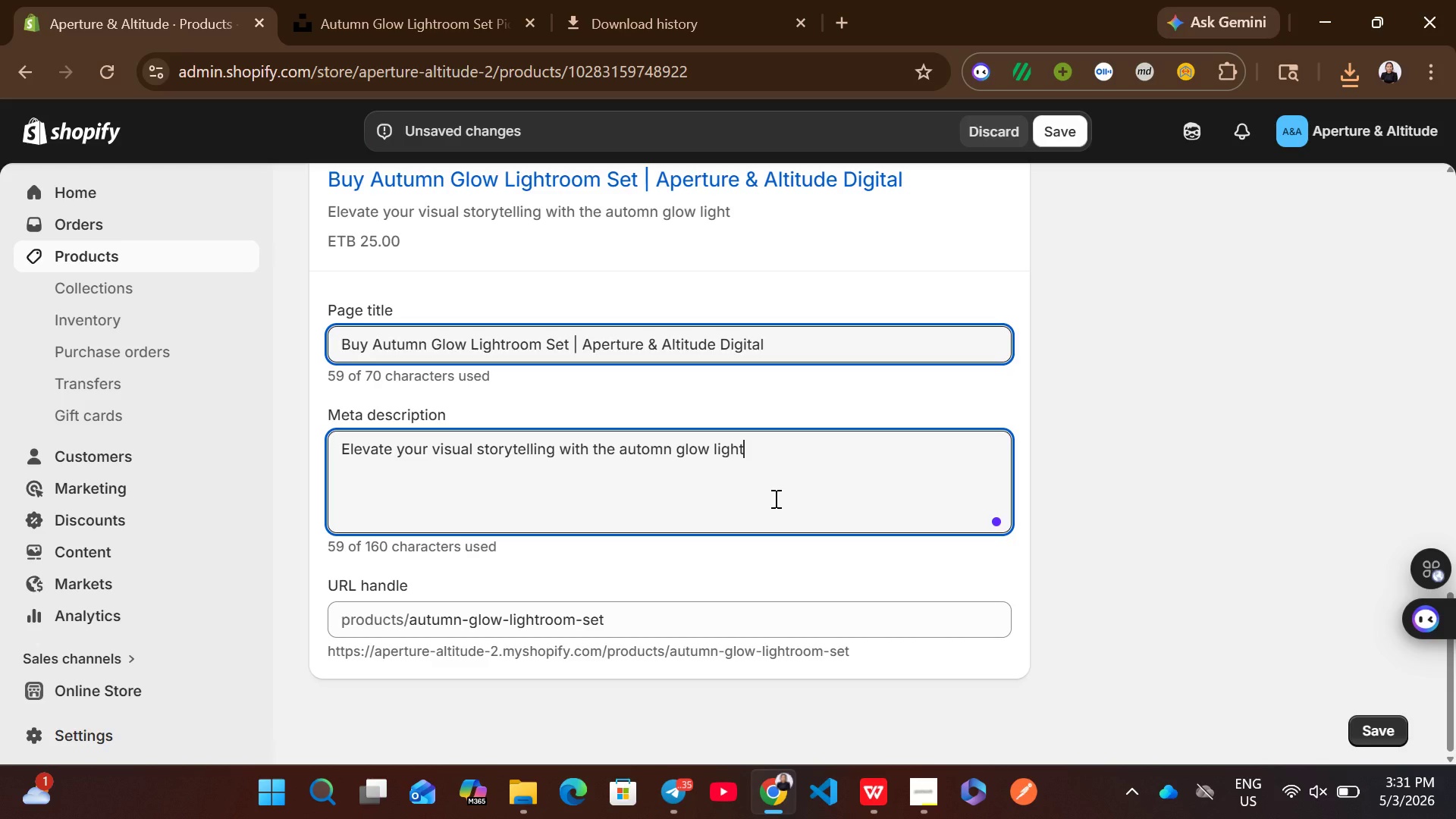 
type(room set. )
 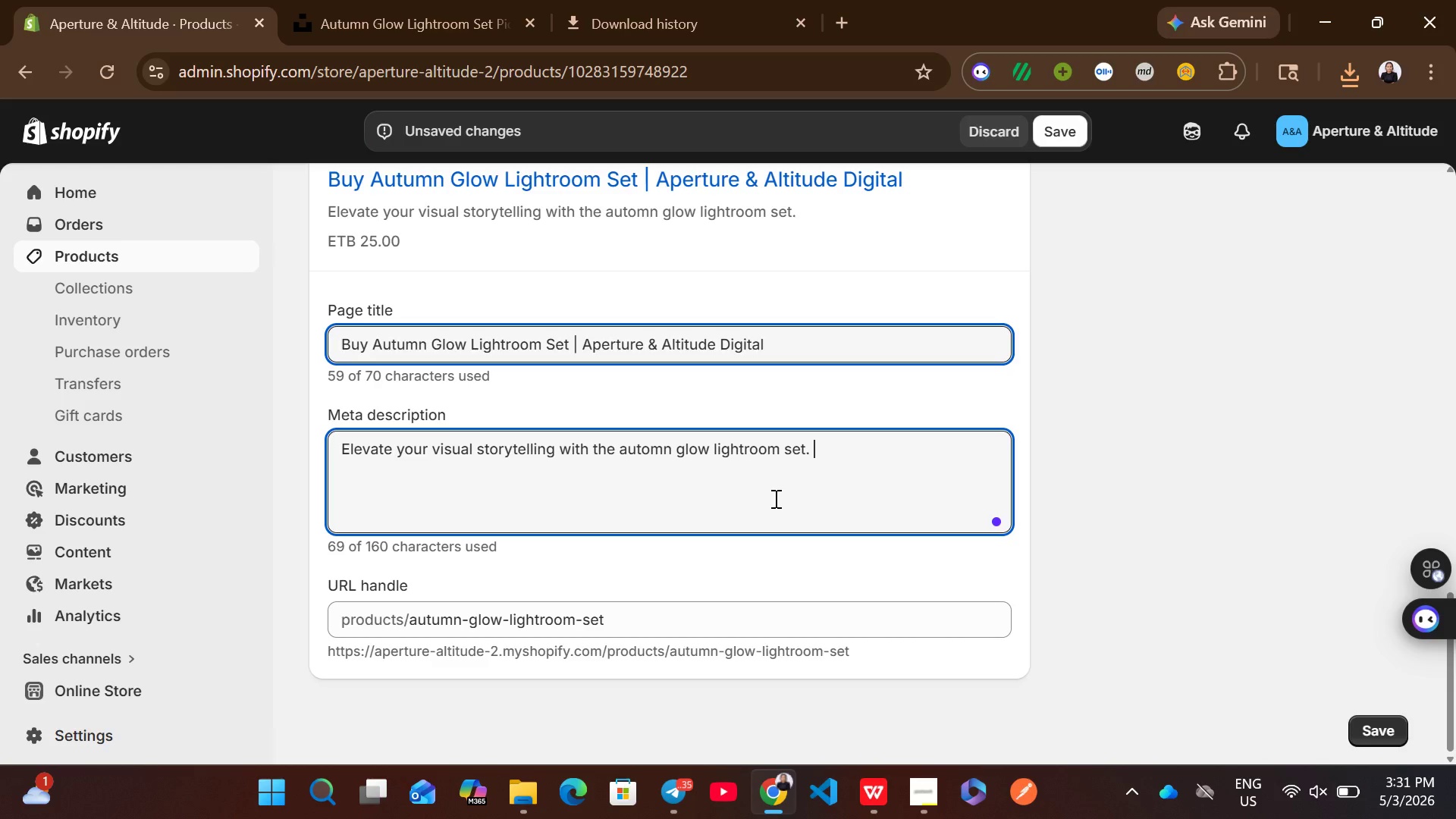 
type(professional grade asset is )
 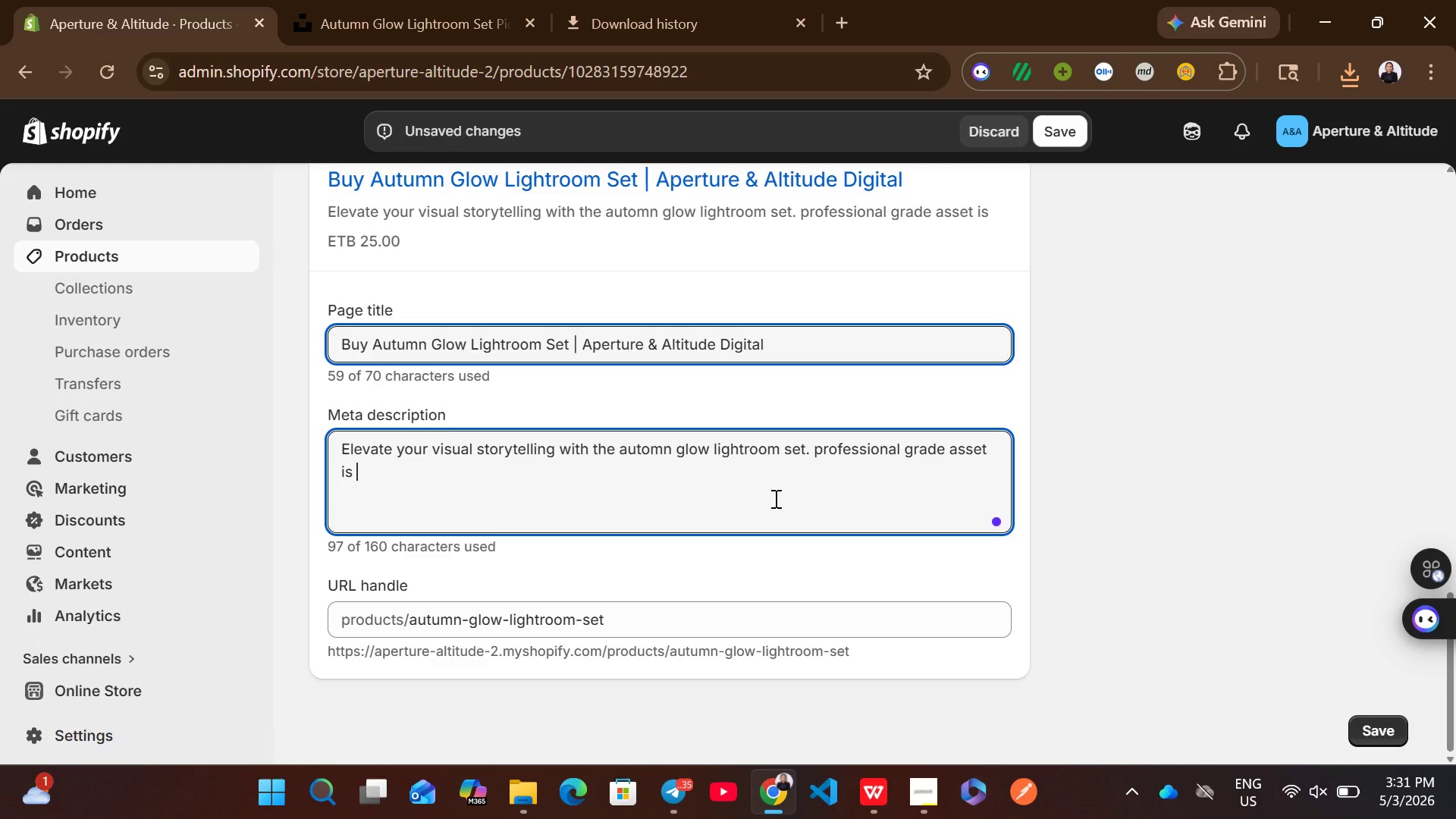 
type(perfect for drone photographers and content creators looking for a photography finisg)
key(Backspace)
type(h. instant digital download.)
 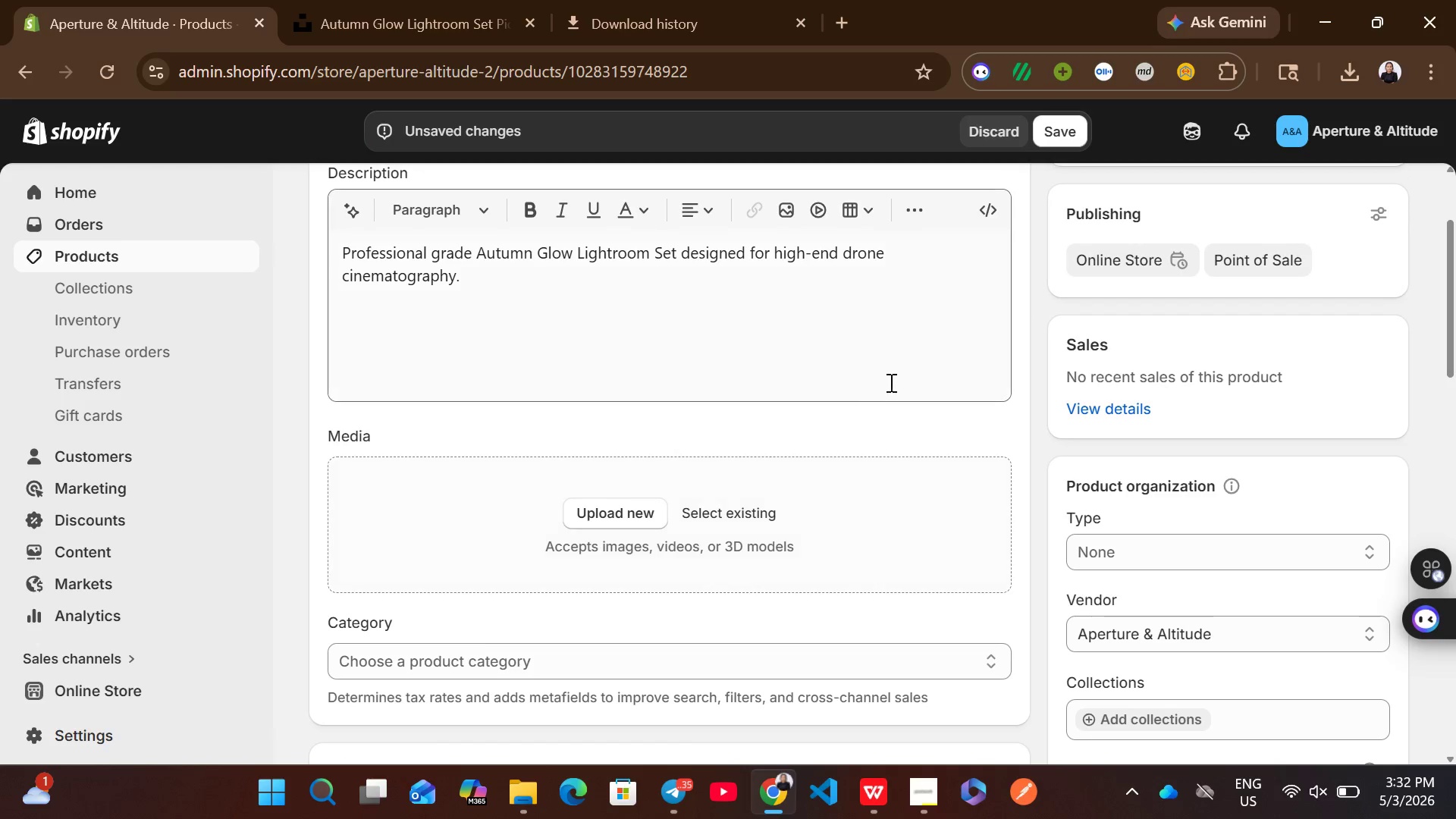 
left_click([1354, 68])
 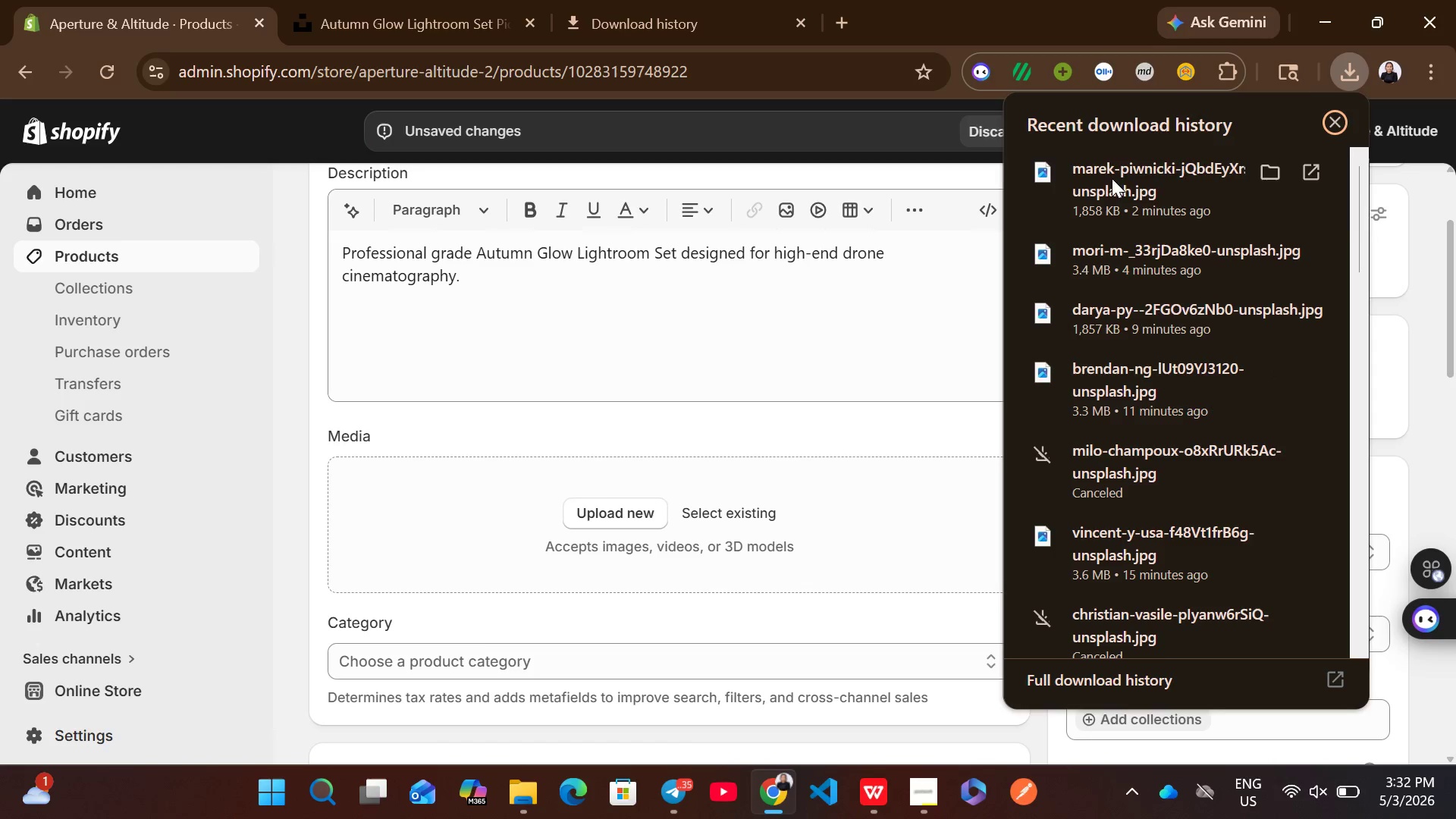 
left_click_drag(start_coordinate=[1100, 179], to_coordinate=[787, 502])
 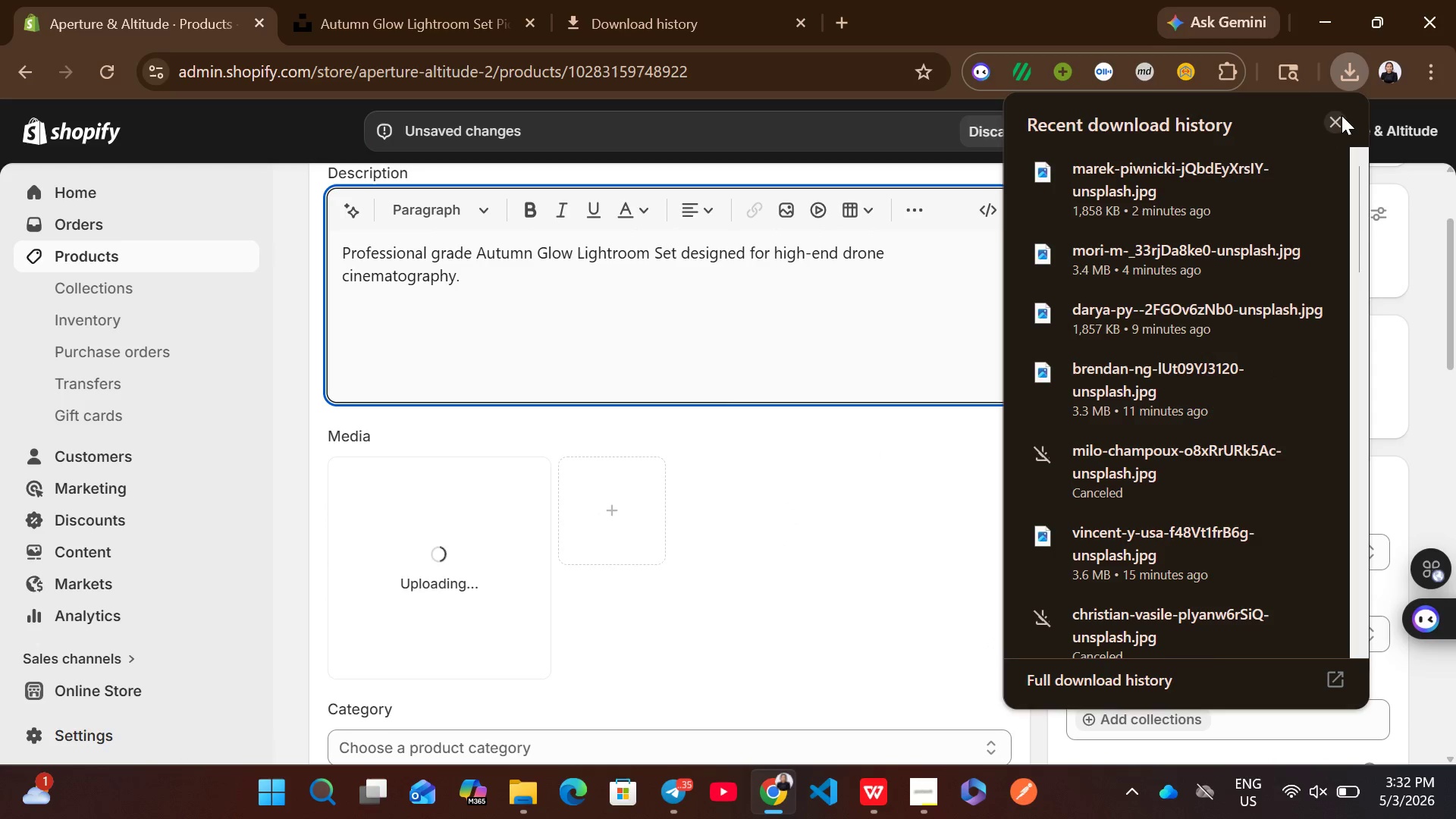 
left_click([1335, 120])
 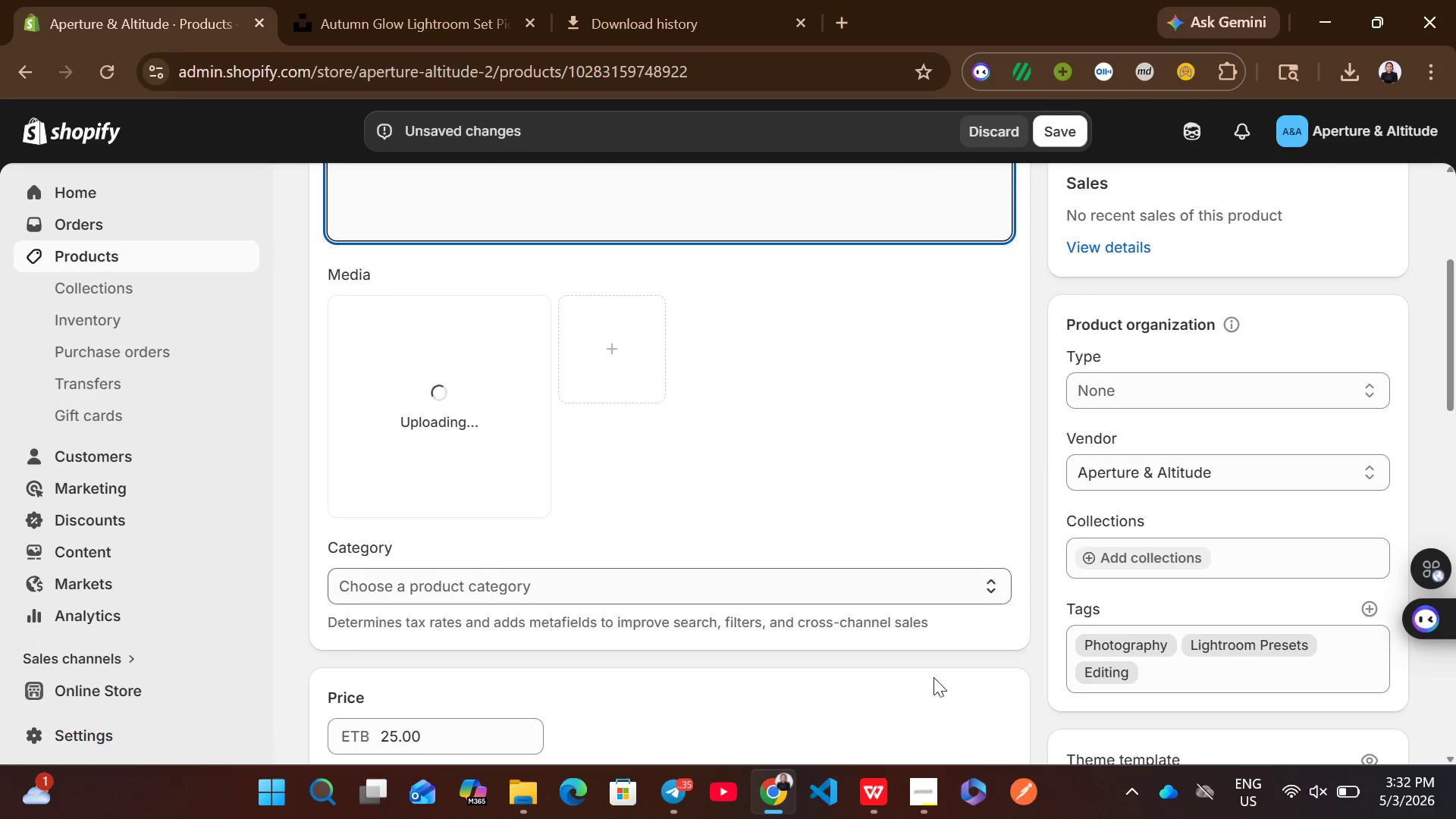 
left_click([927, 788])